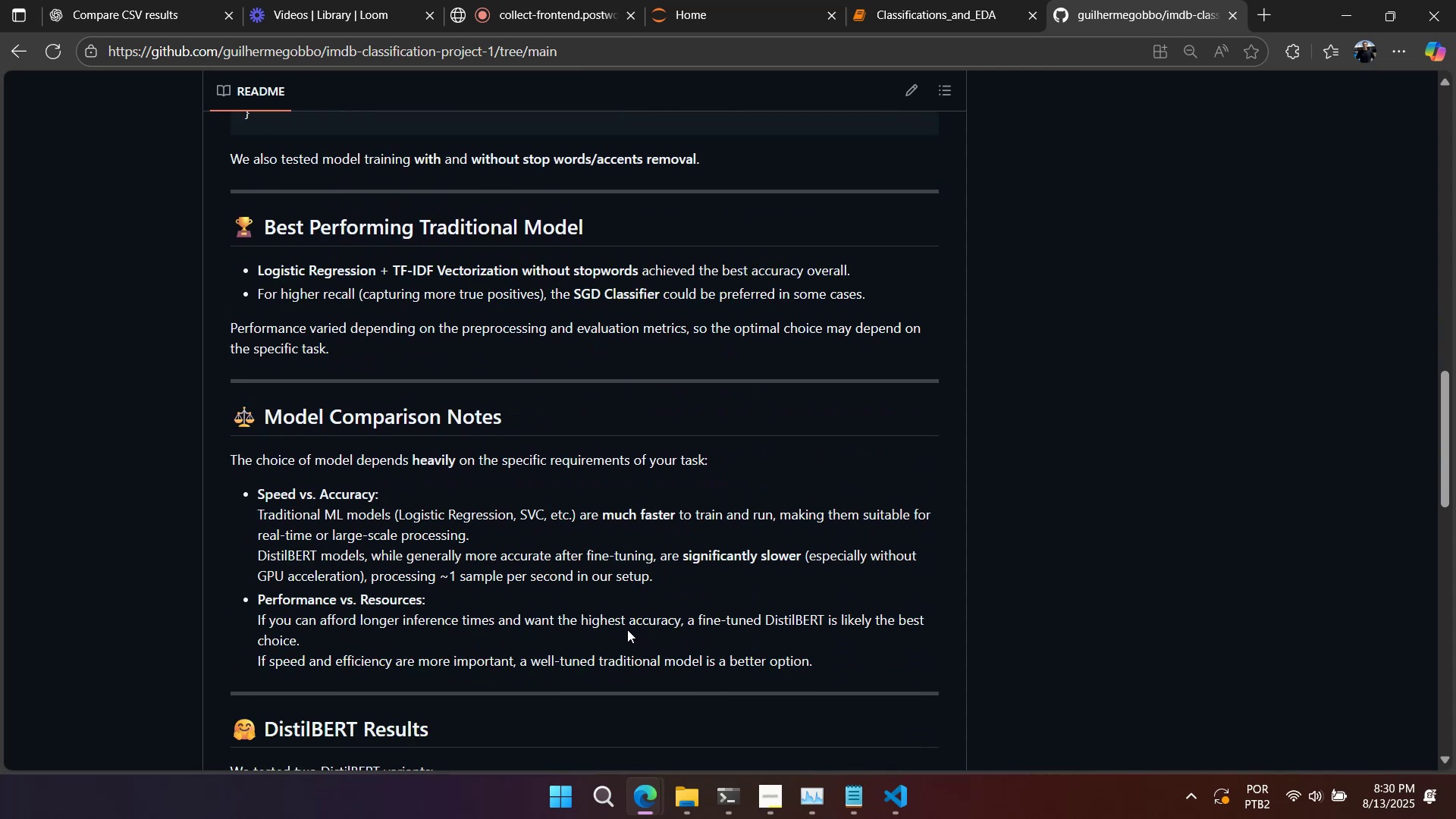 
scroll: coordinate [544, 604], scroll_direction: up, amount: 18.0
 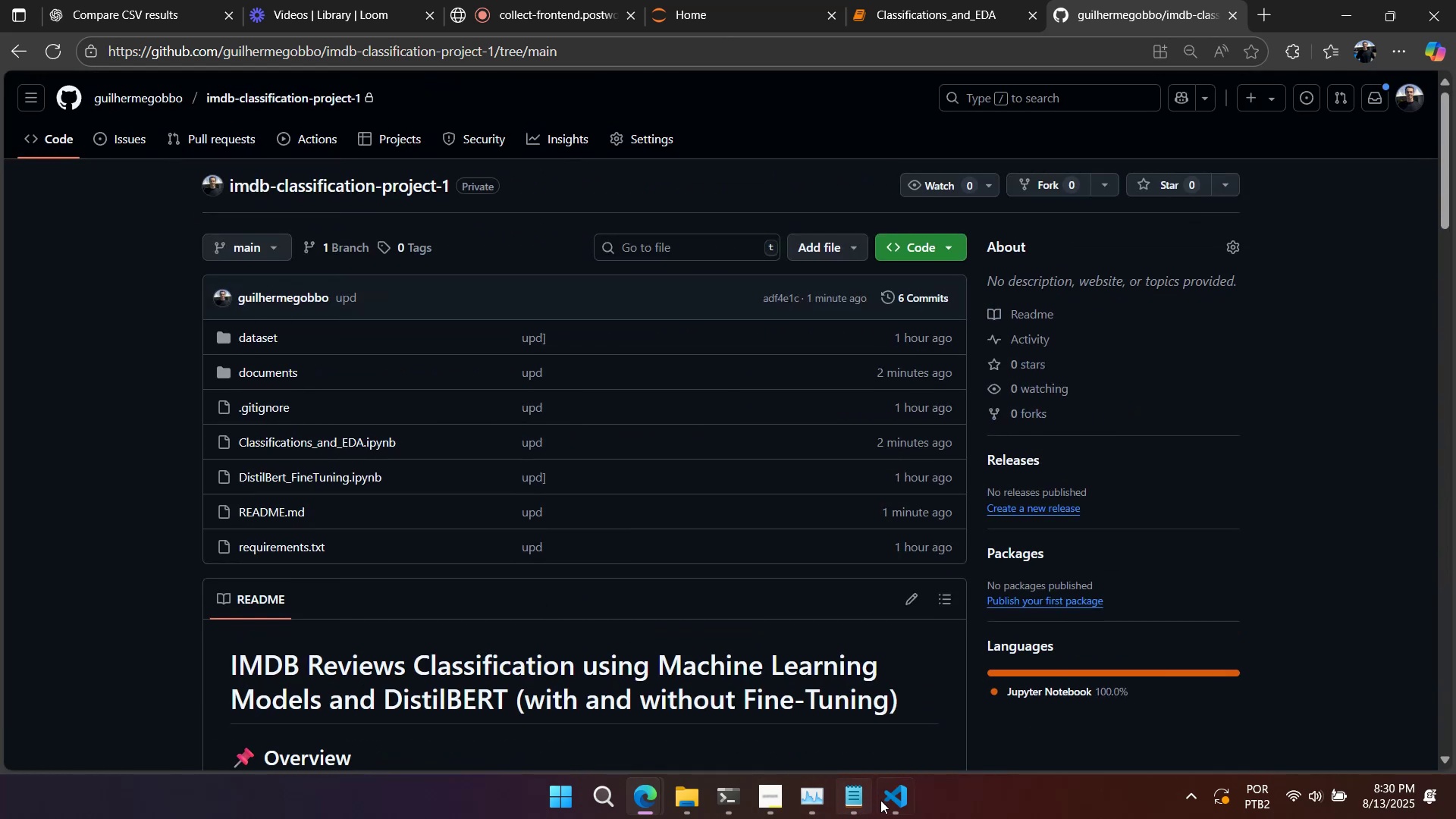 
left_click([881, 799])
 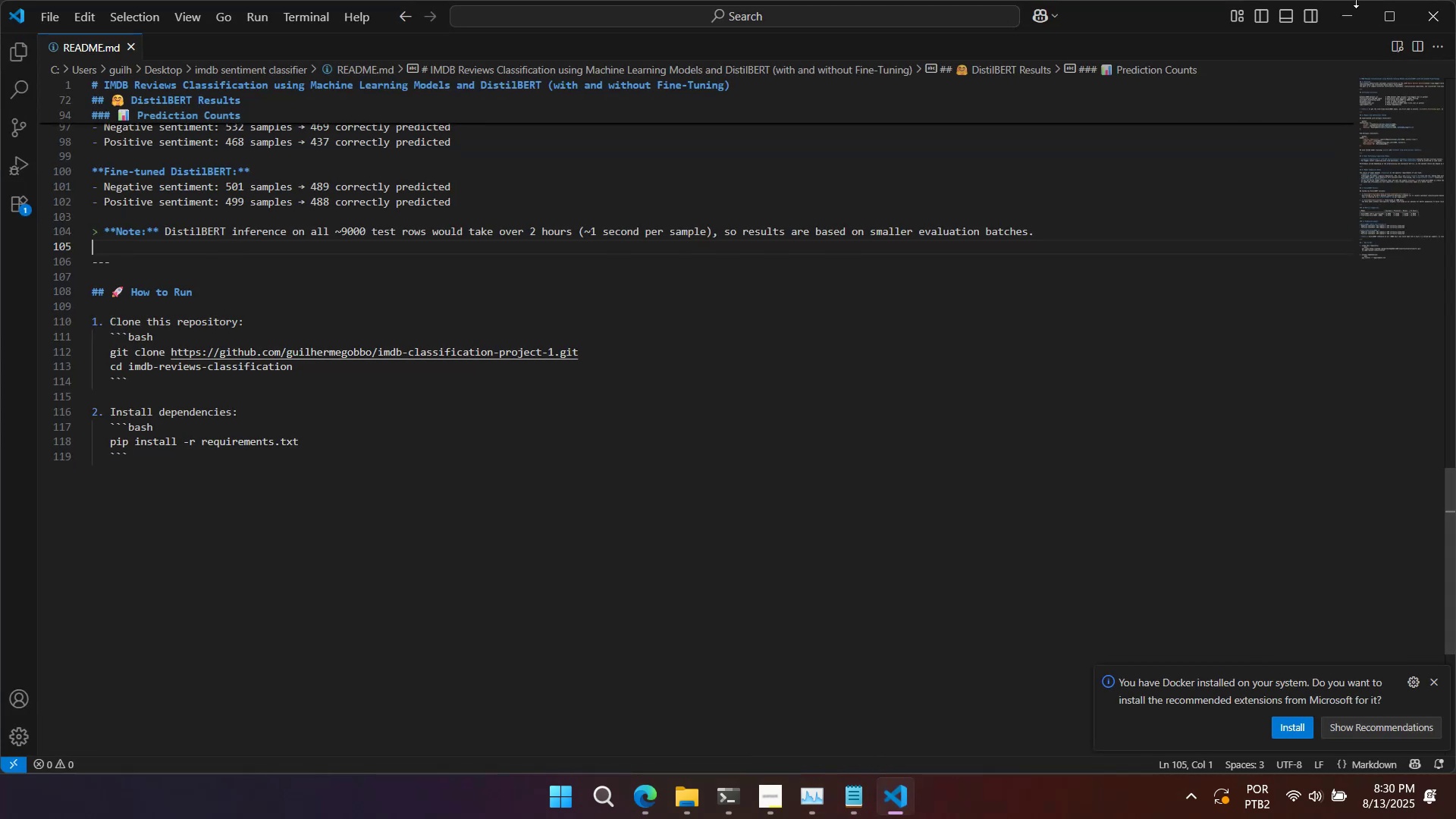 
left_click([1434, 14])
 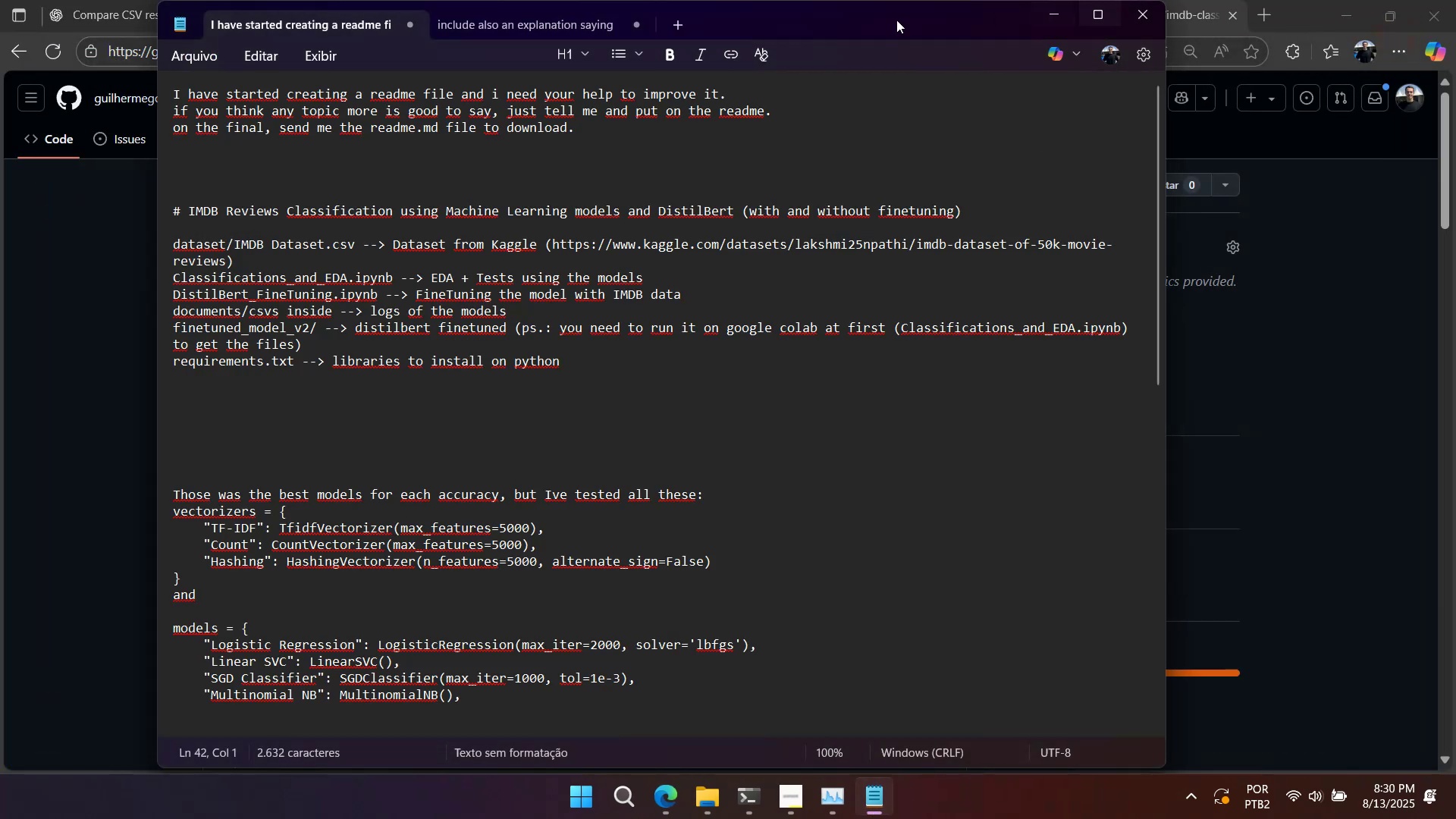 
left_click([1142, 29])
 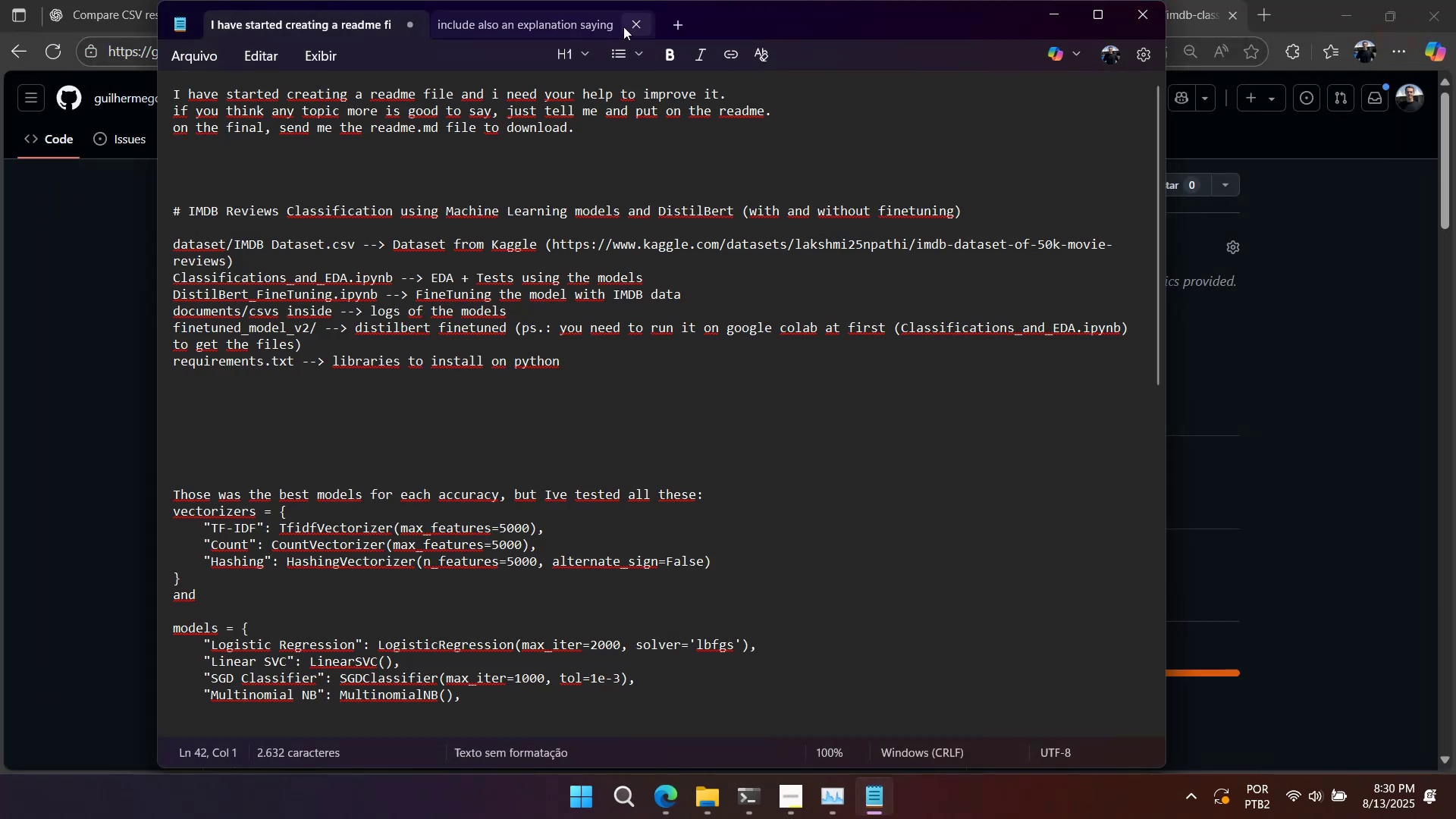 
left_click([633, 25])
 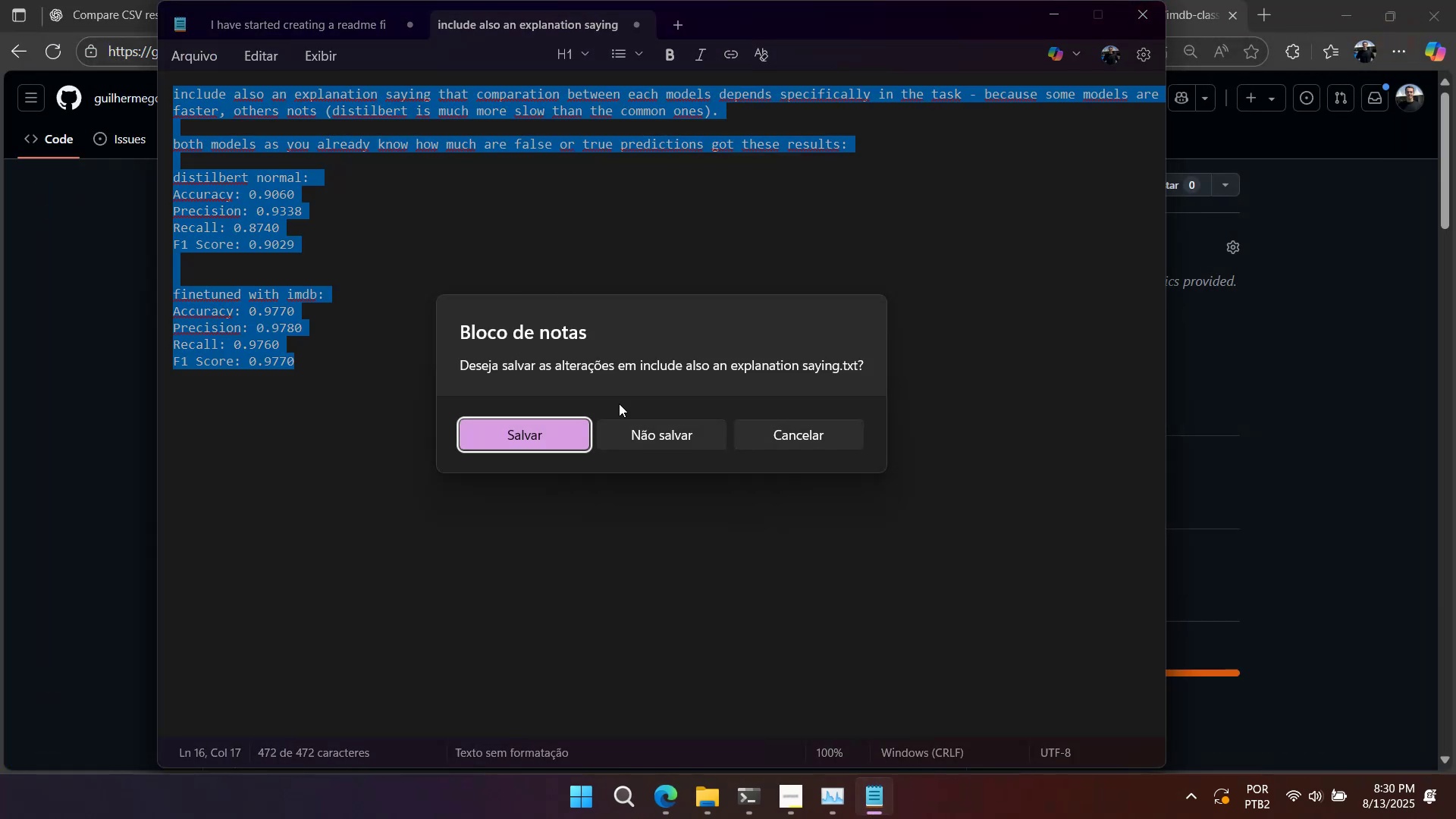 
left_click([645, 439])
 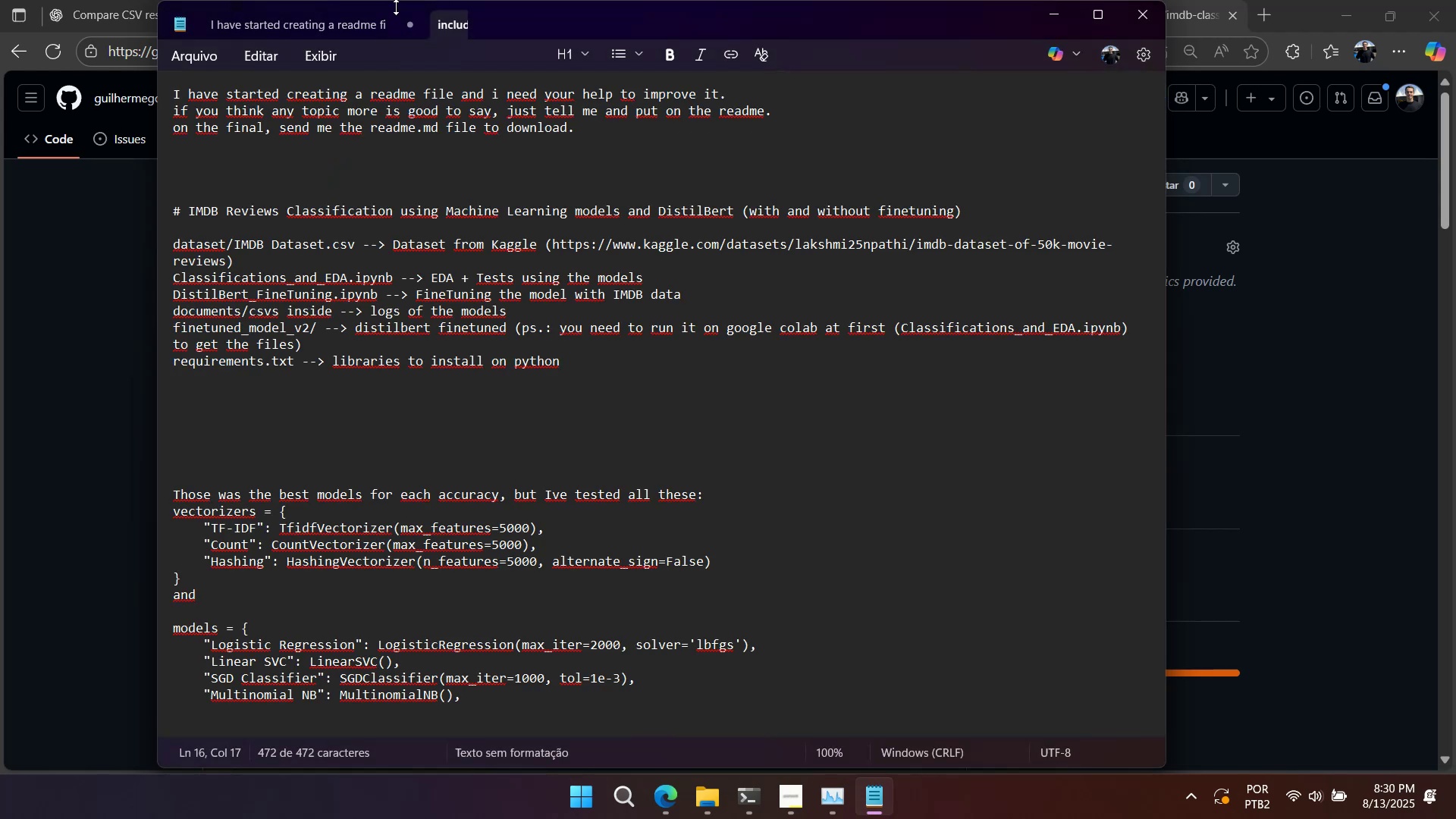 
left_click([402, 27])
 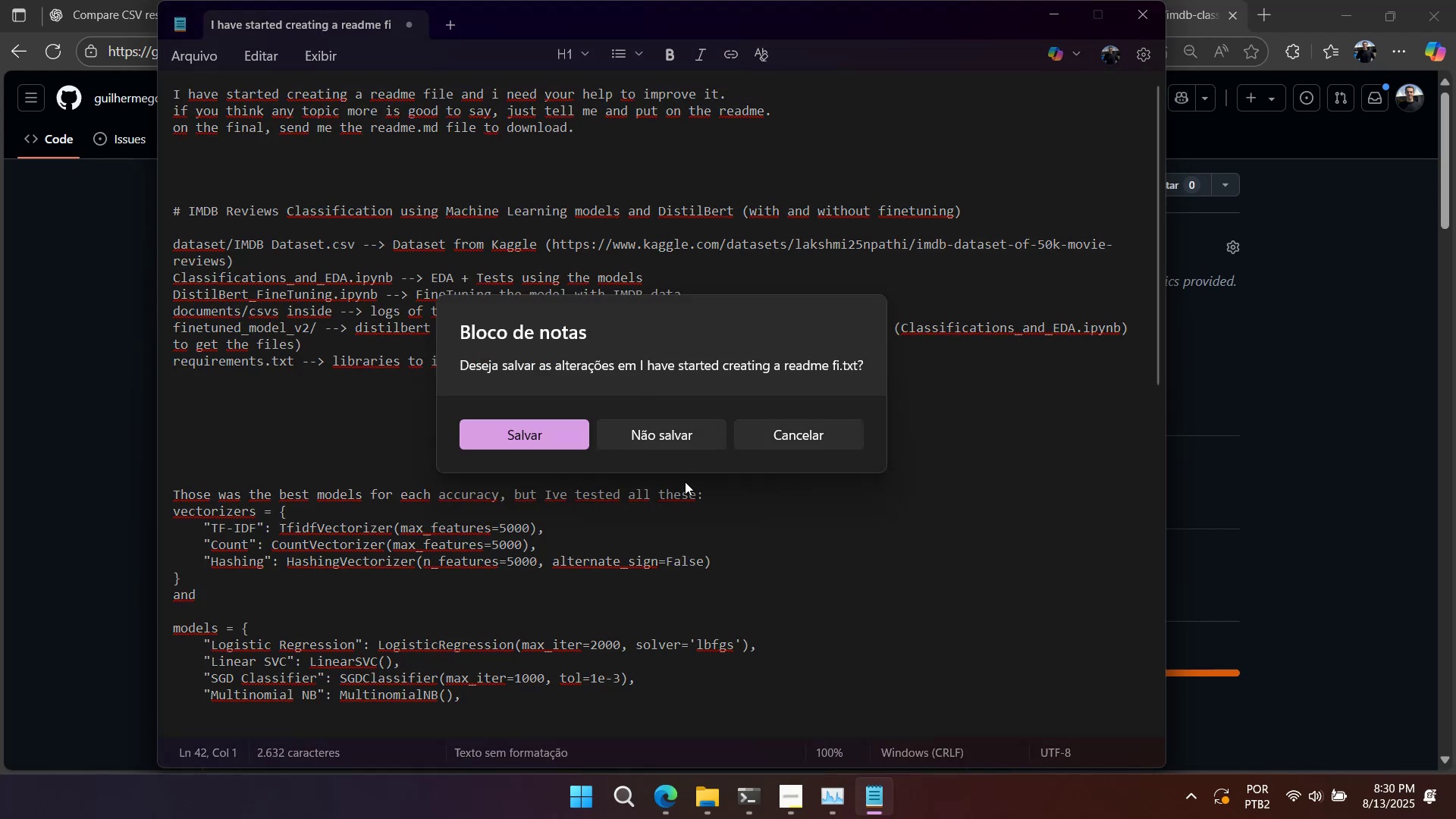 
left_click([680, 433])
 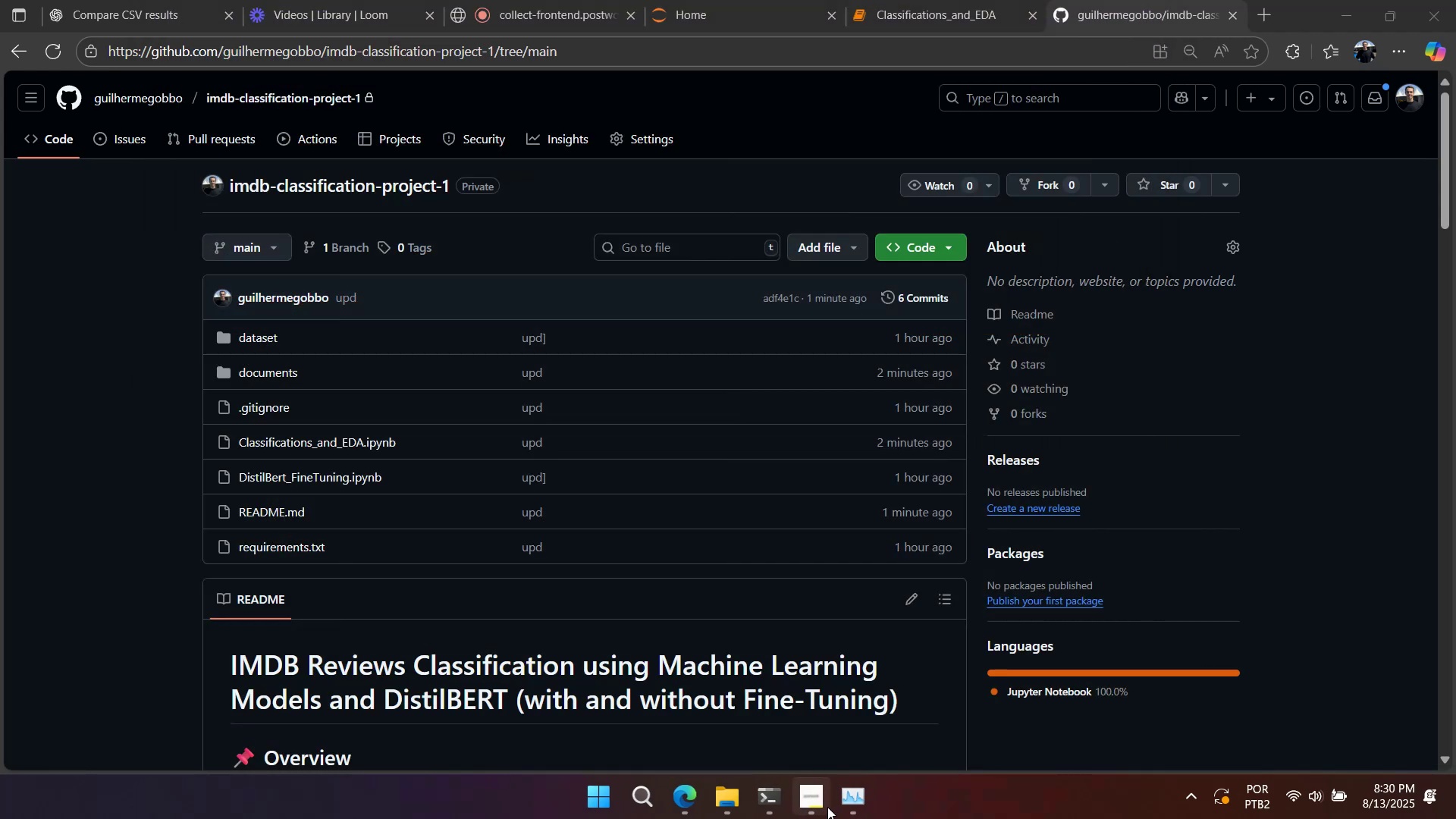 
left_click([833, 802])
 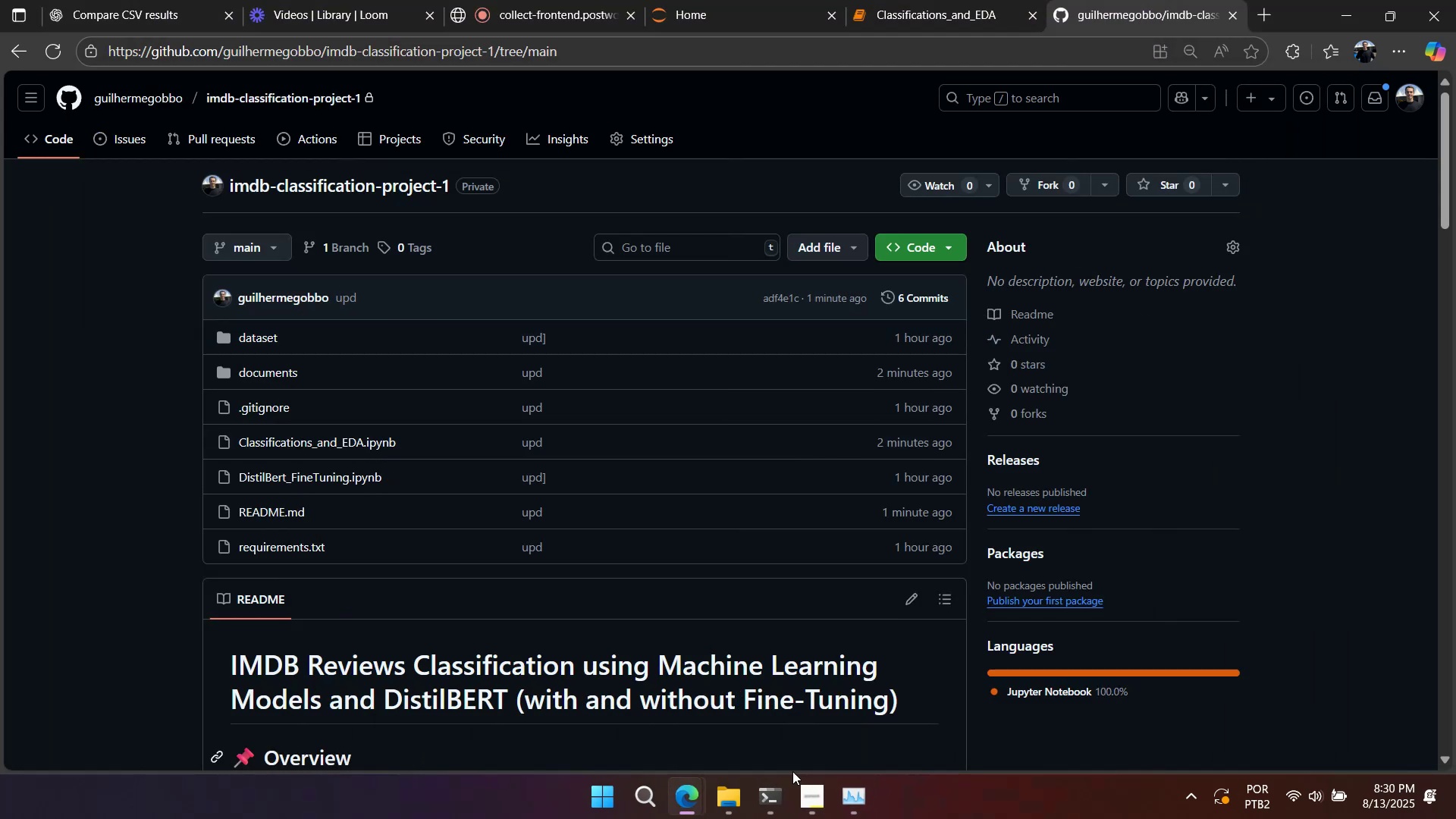 
left_click([730, 795])
 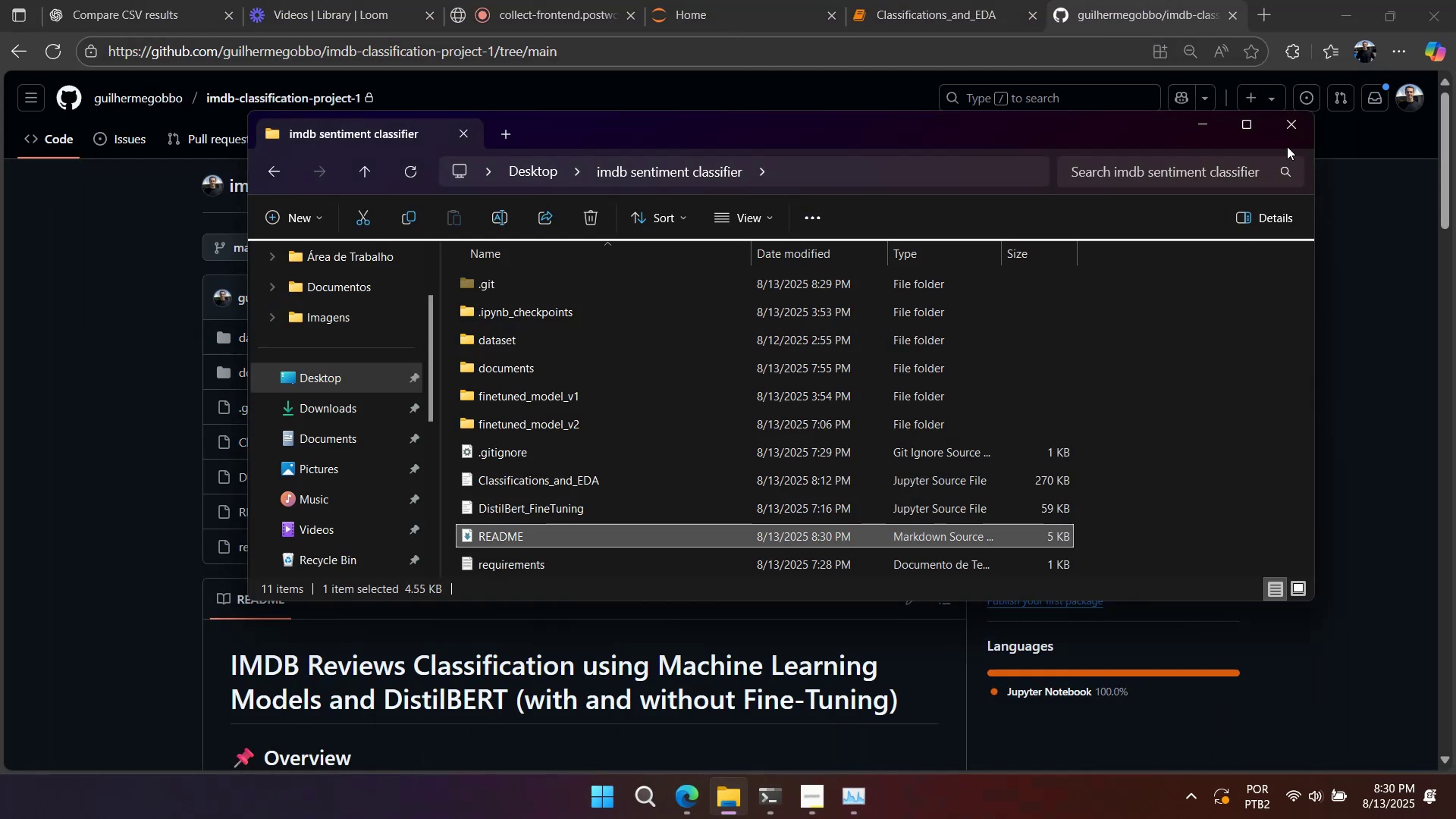 
left_click([1286, 130])
 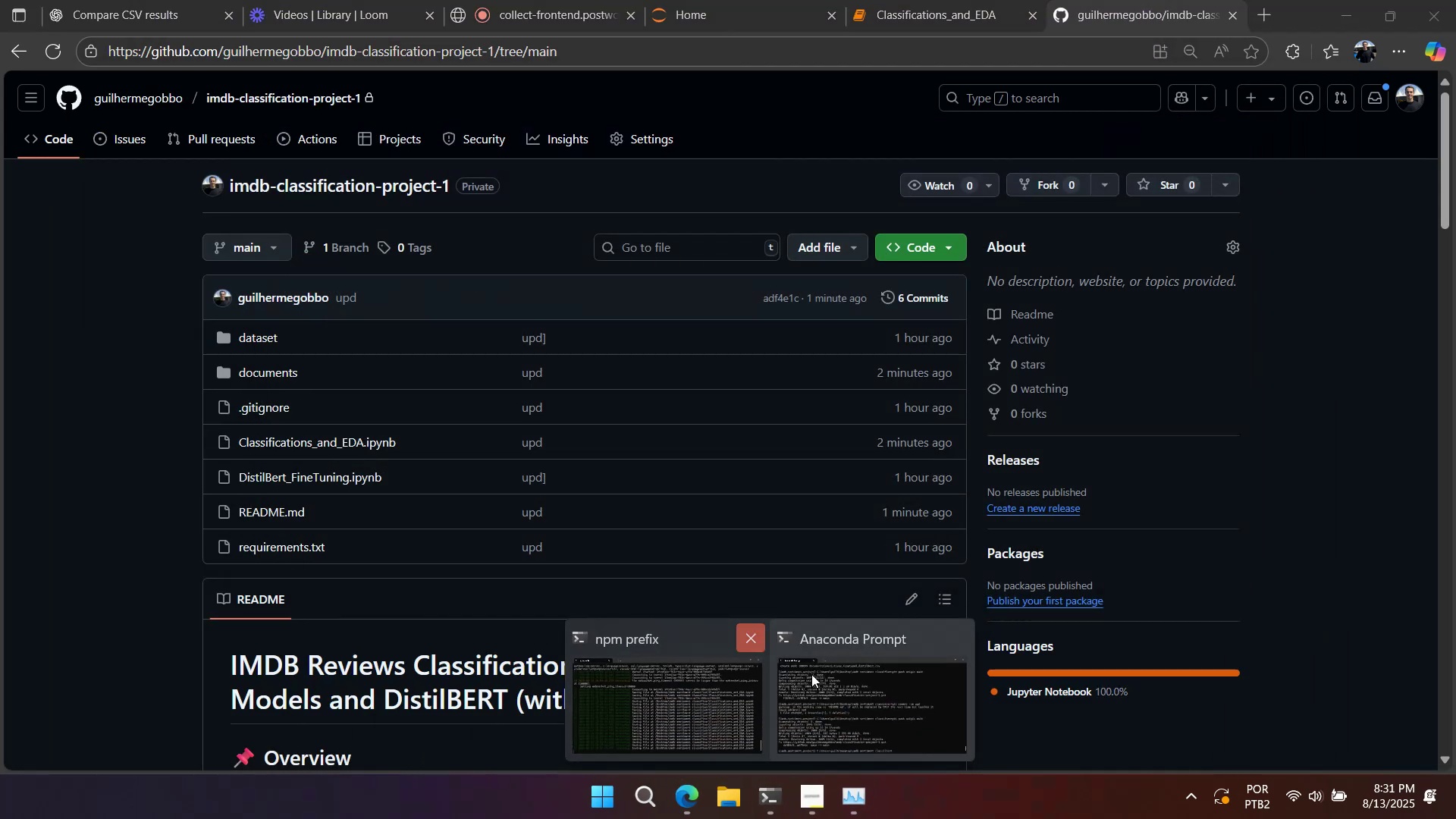 
double_click([730, 526])
 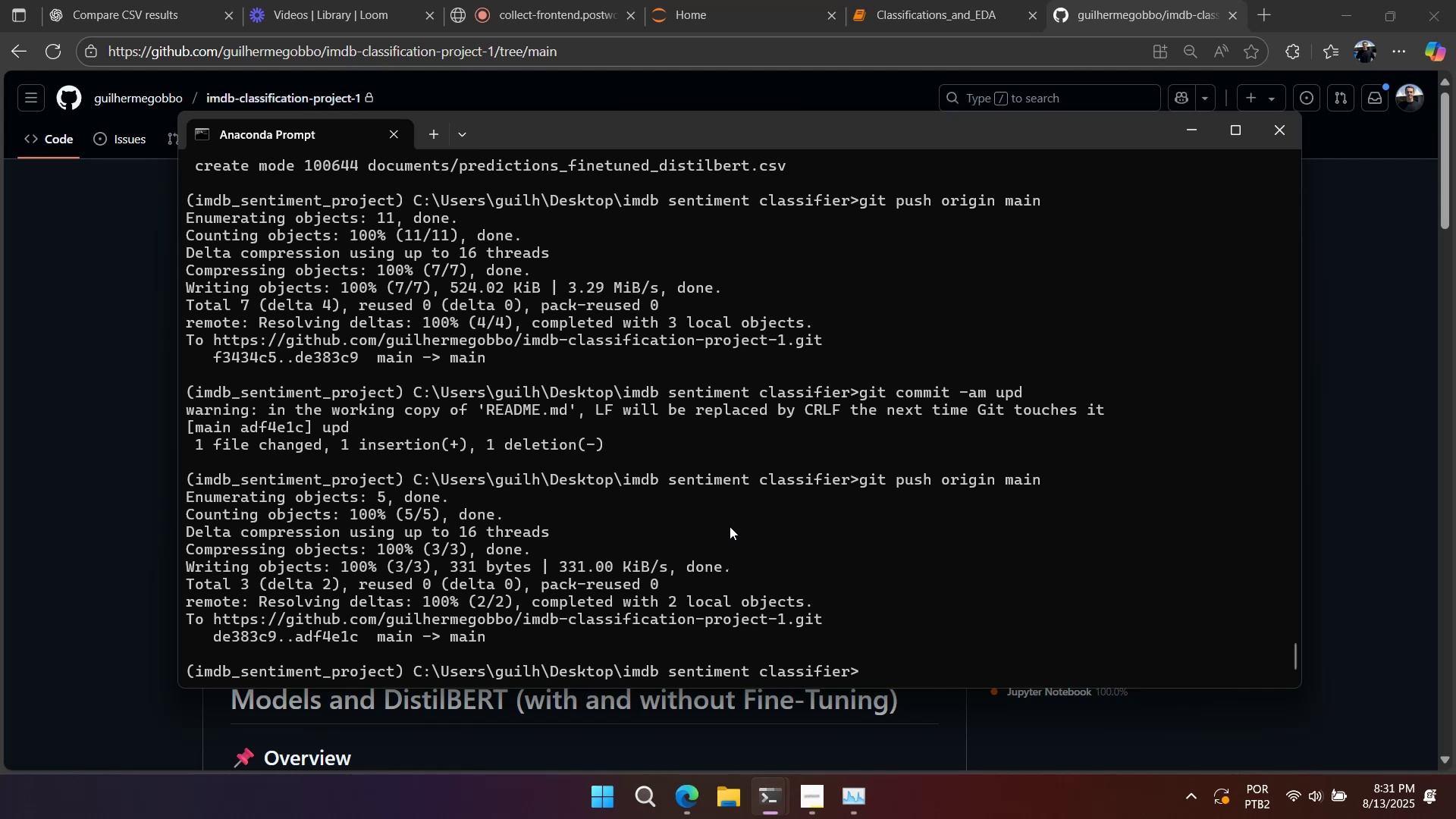 
type(git commit -ma)
key(Backspace)
key(Backspace)
type(am upd)
 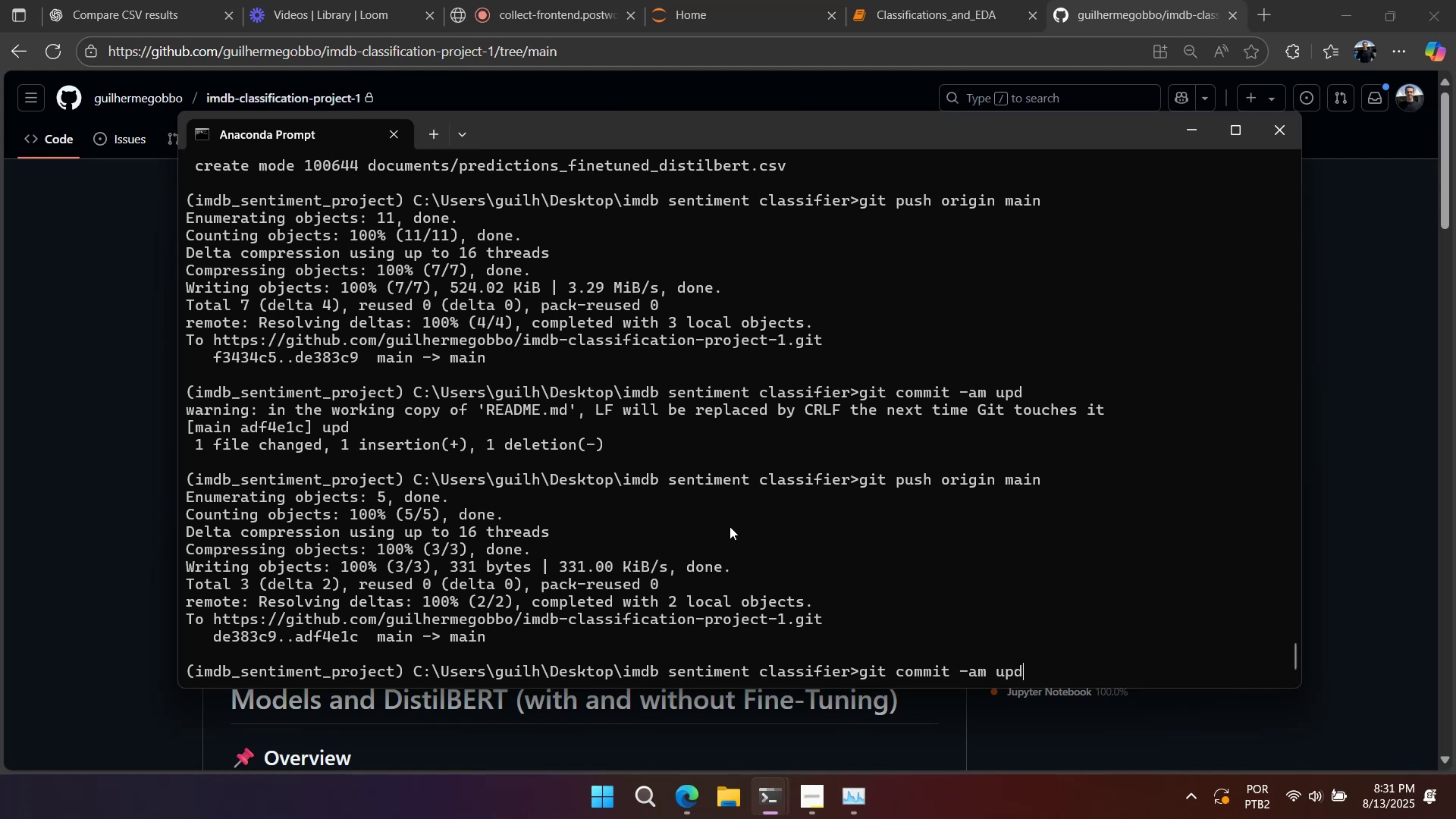 
key(Enter)
 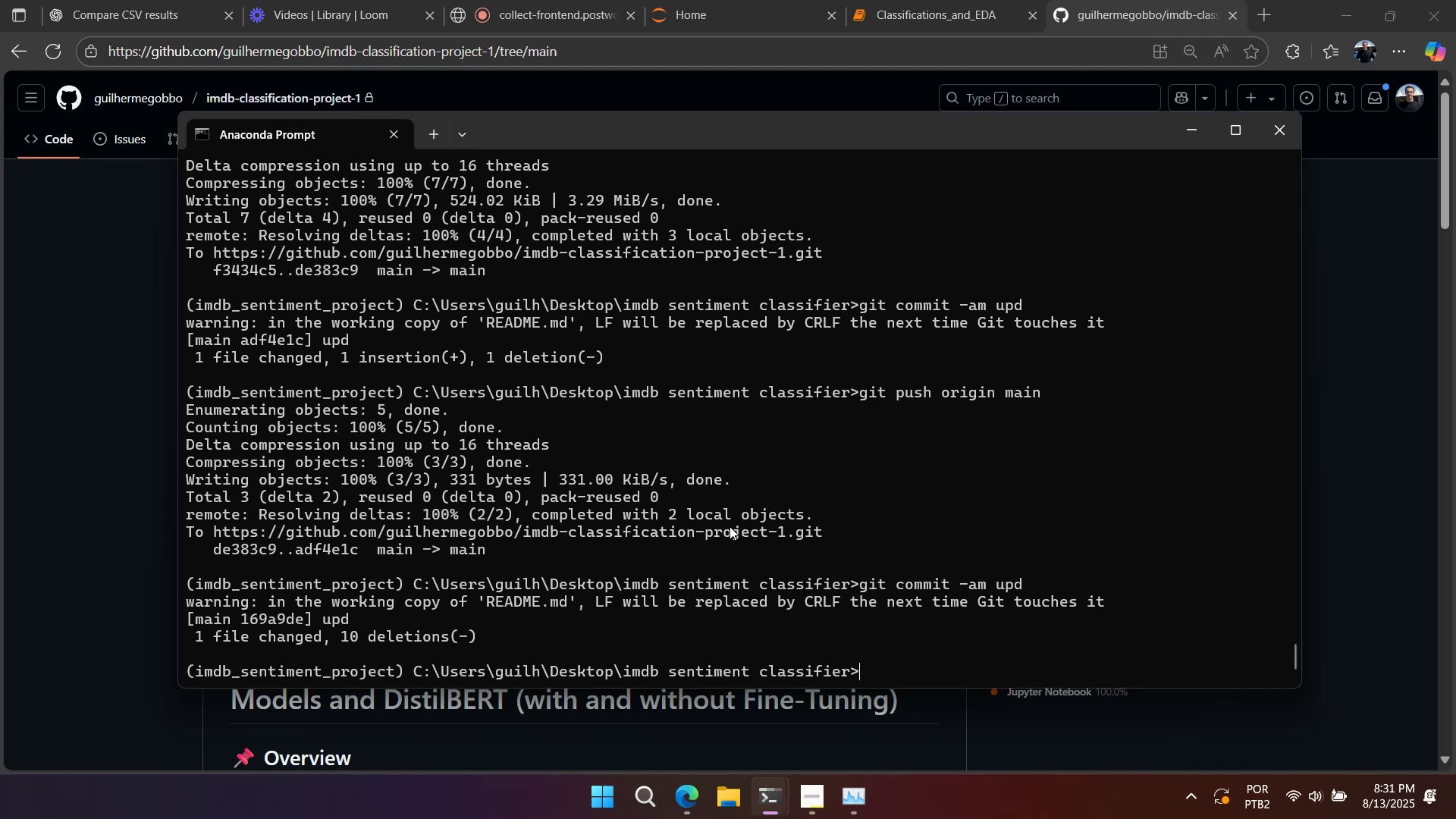 
type(git push origin main)
 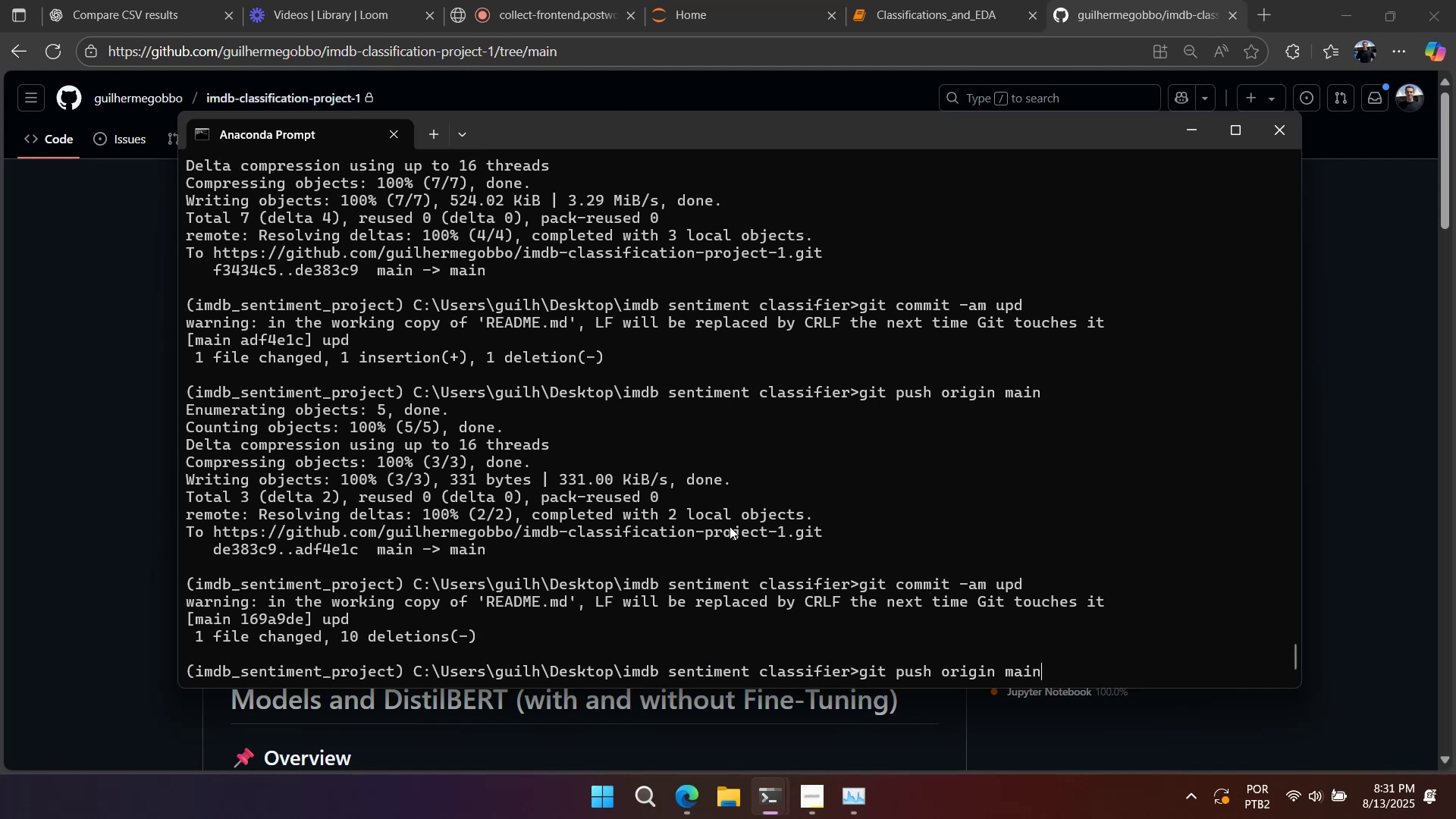 
key(Enter)
 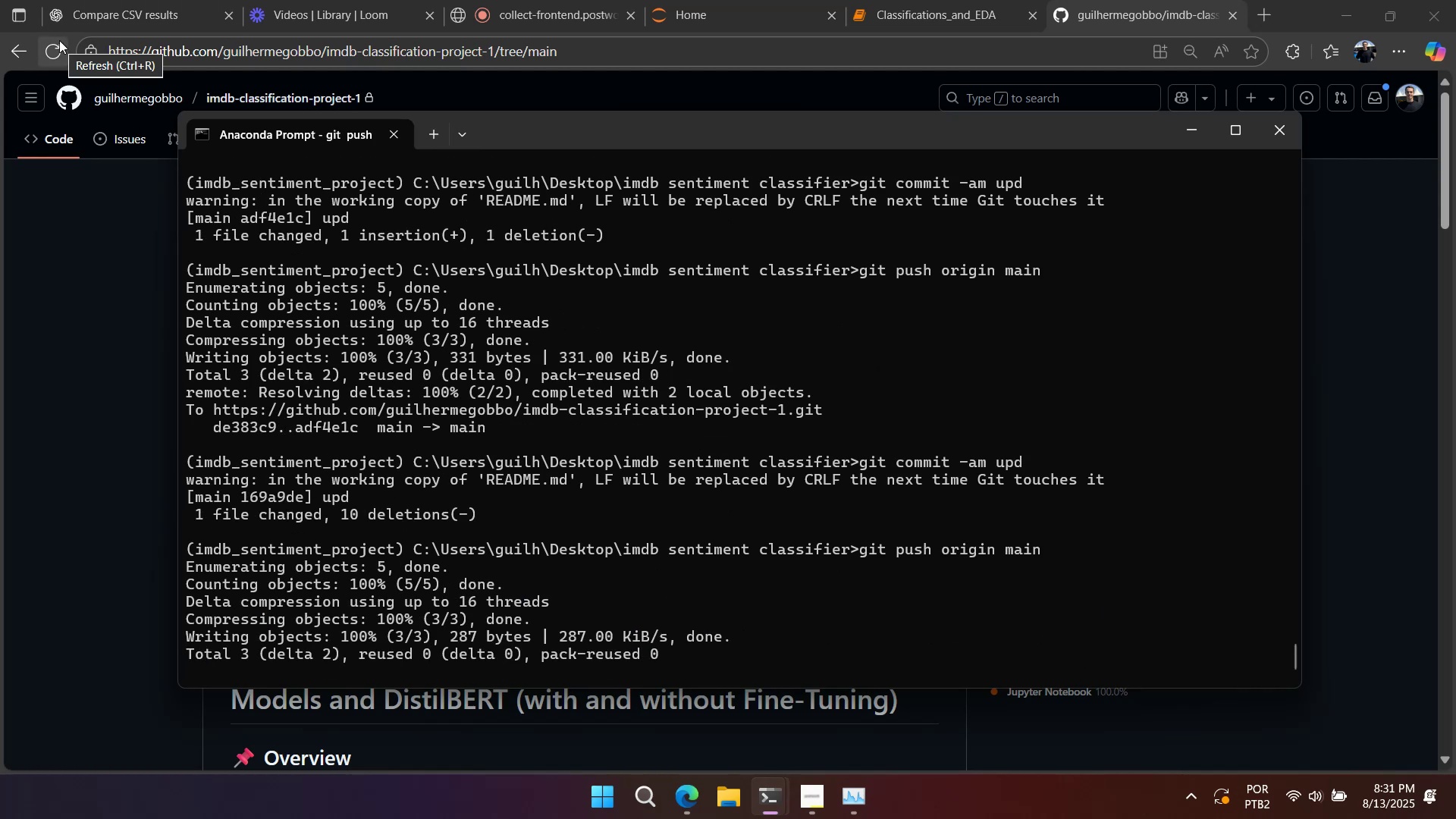 
left_click([59, 40])
 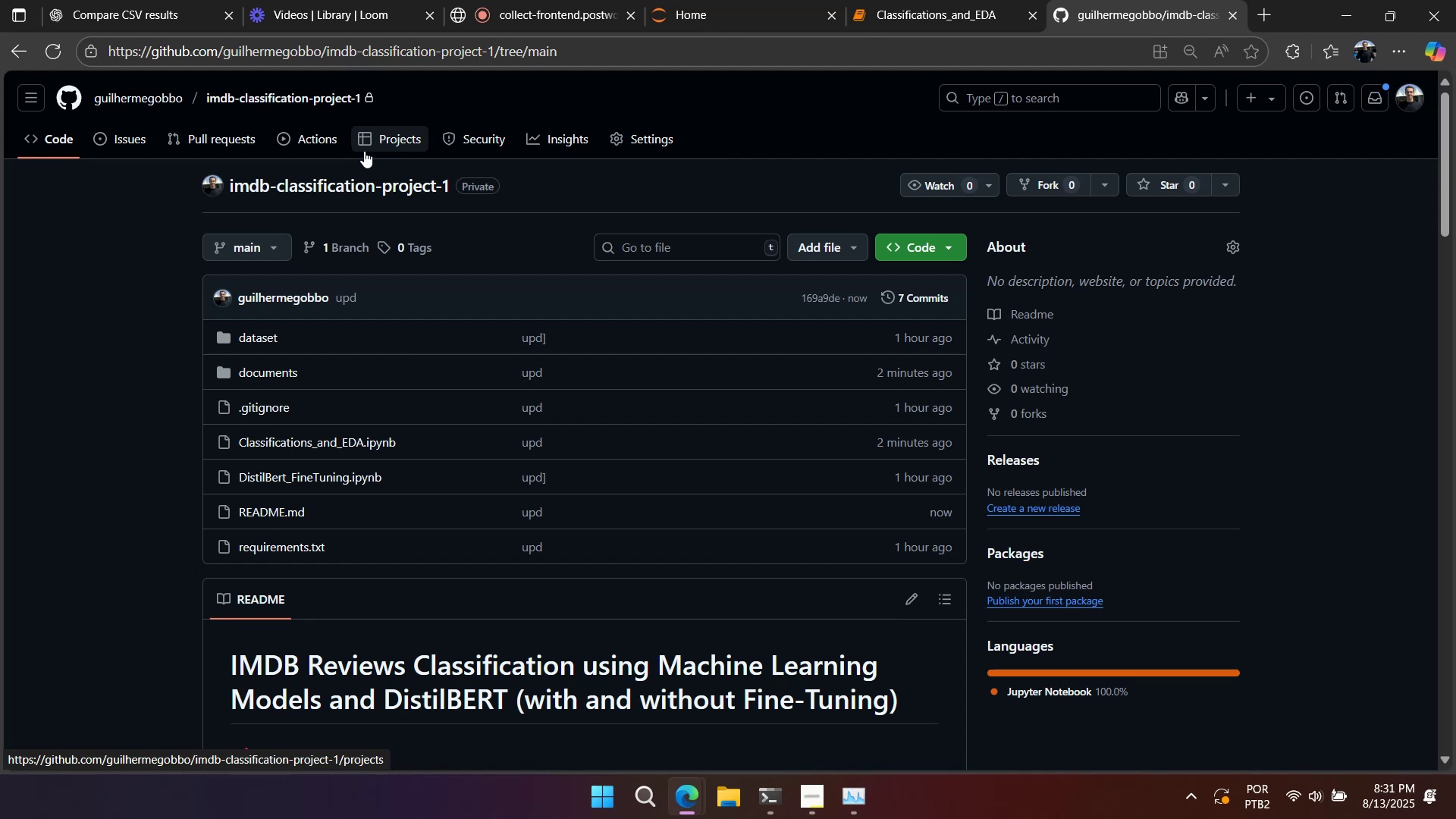 
wait(17.28)
 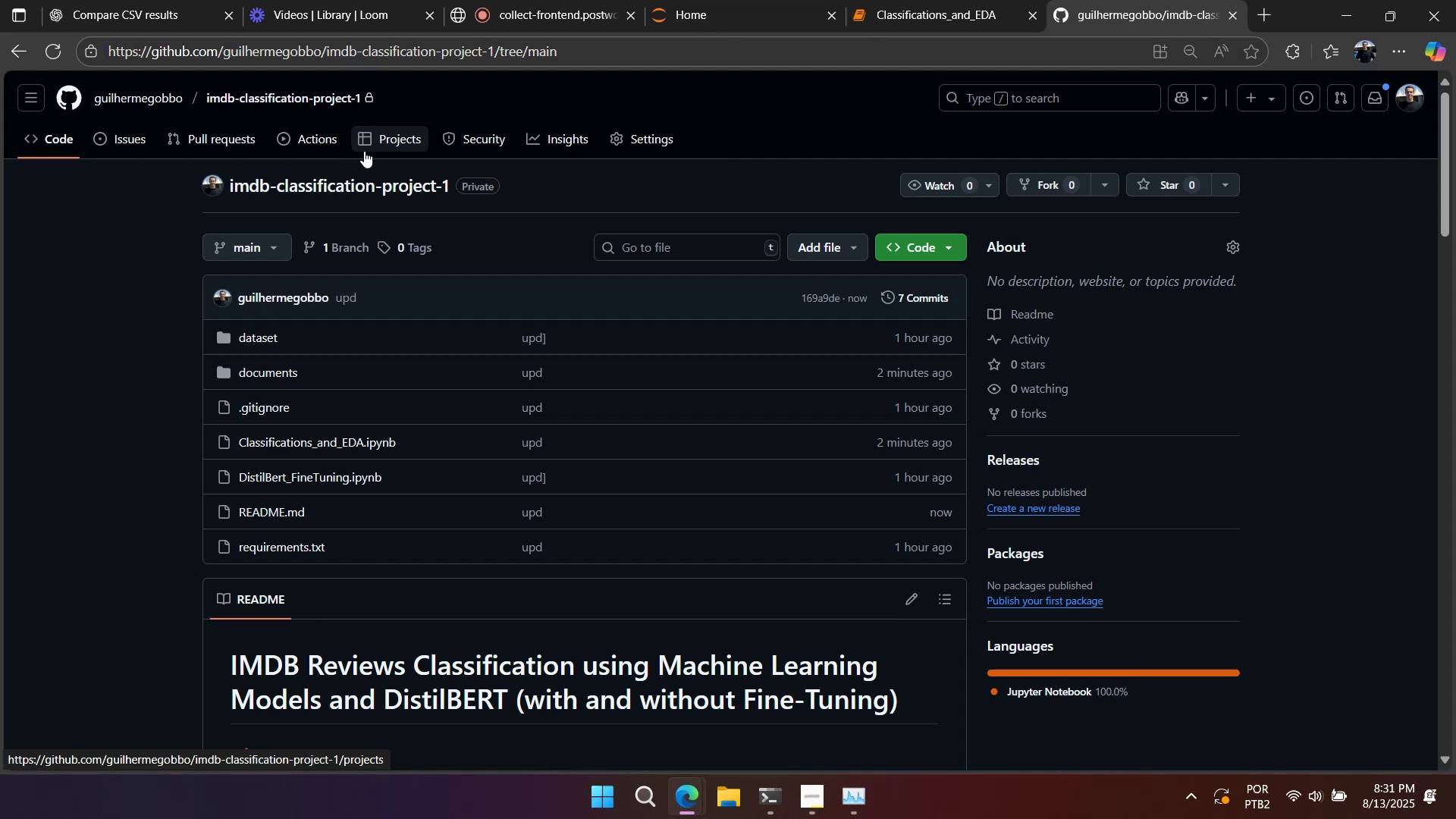 
left_click([617, 133])
 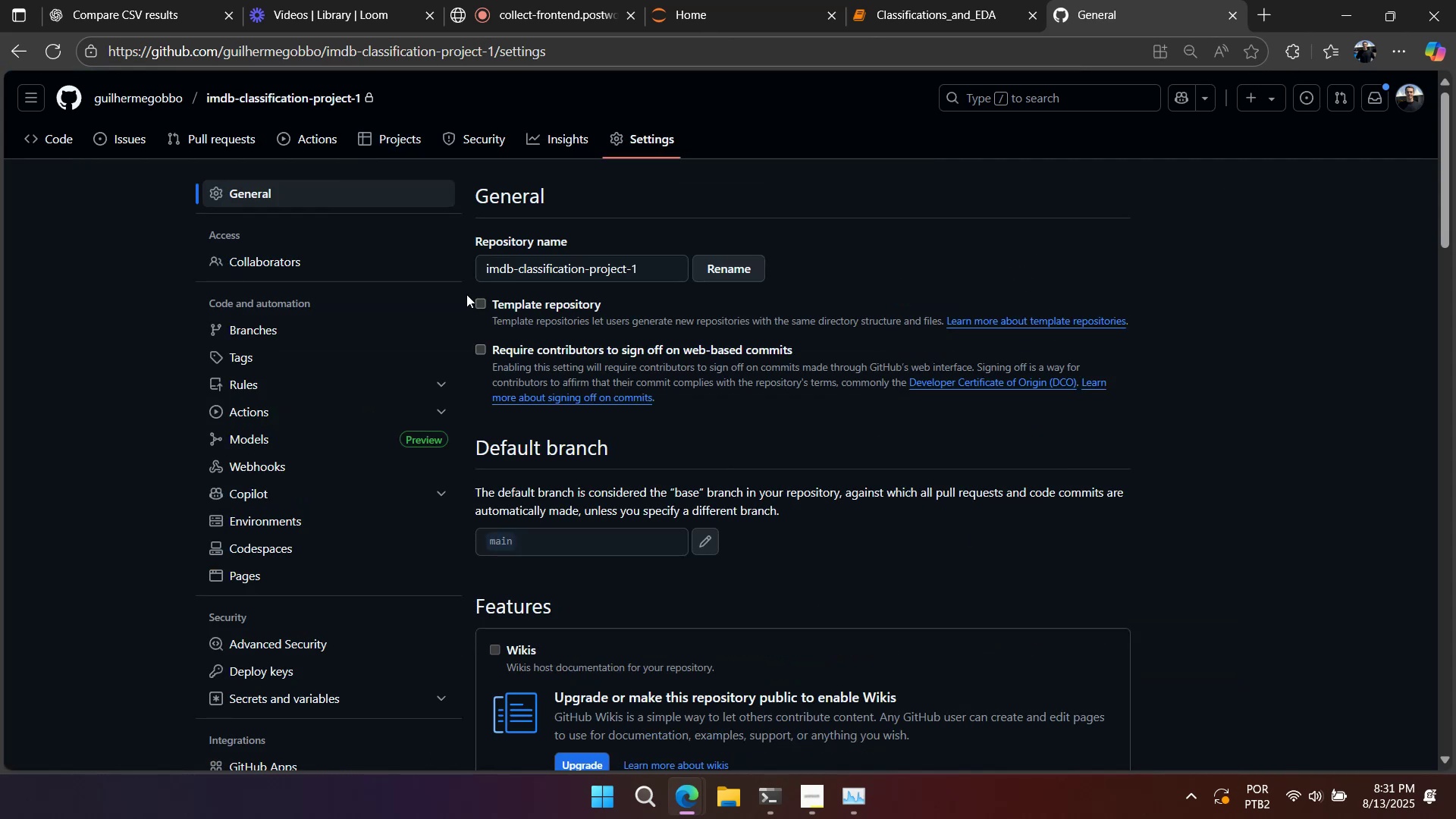 
scroll: coordinate [255, 506], scroll_direction: down, amount: 2.0
 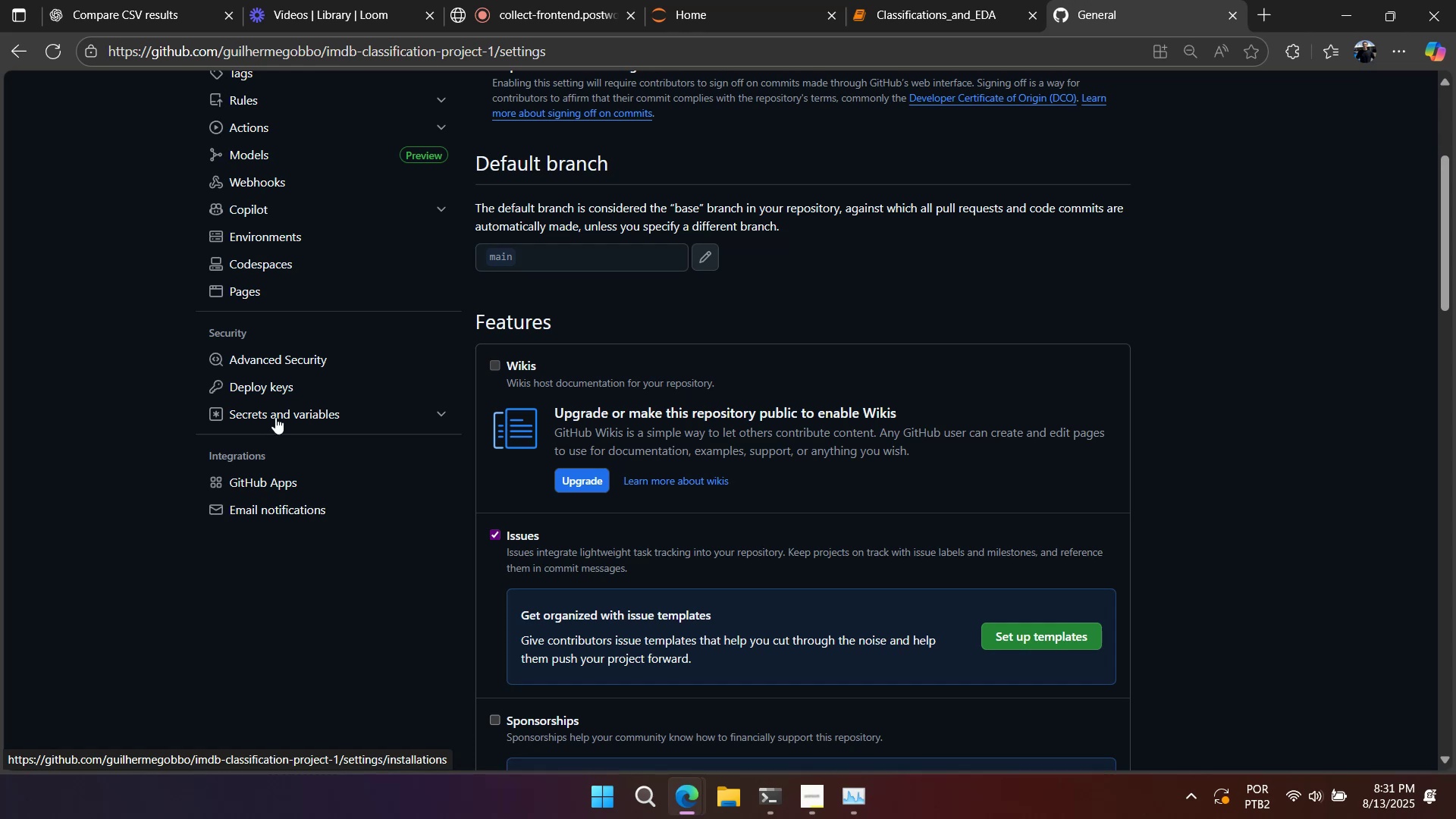 
scroll: coordinate [275, 293], scroll_direction: up, amount: 1.0
 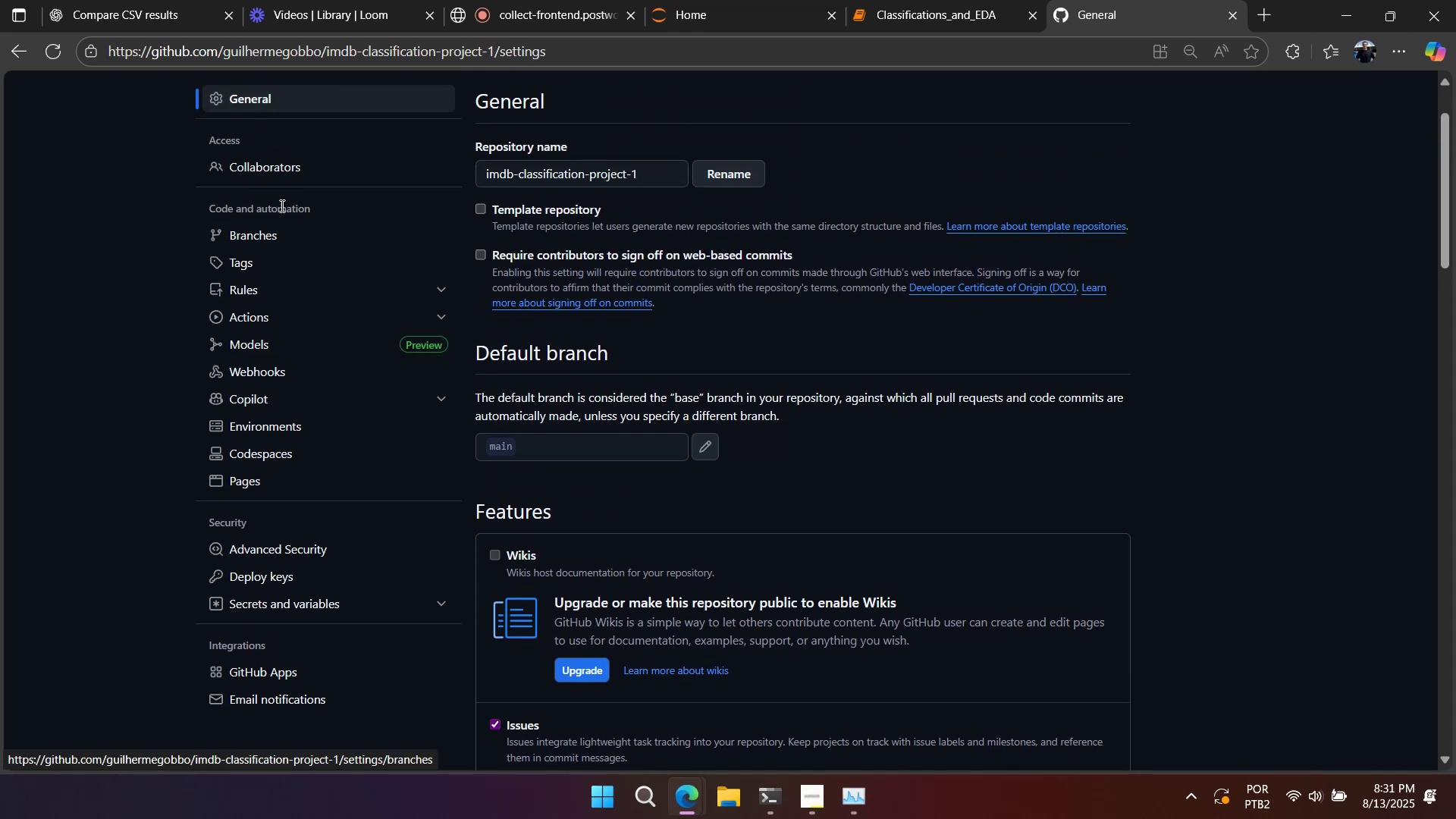 
left_click([287, 166])
 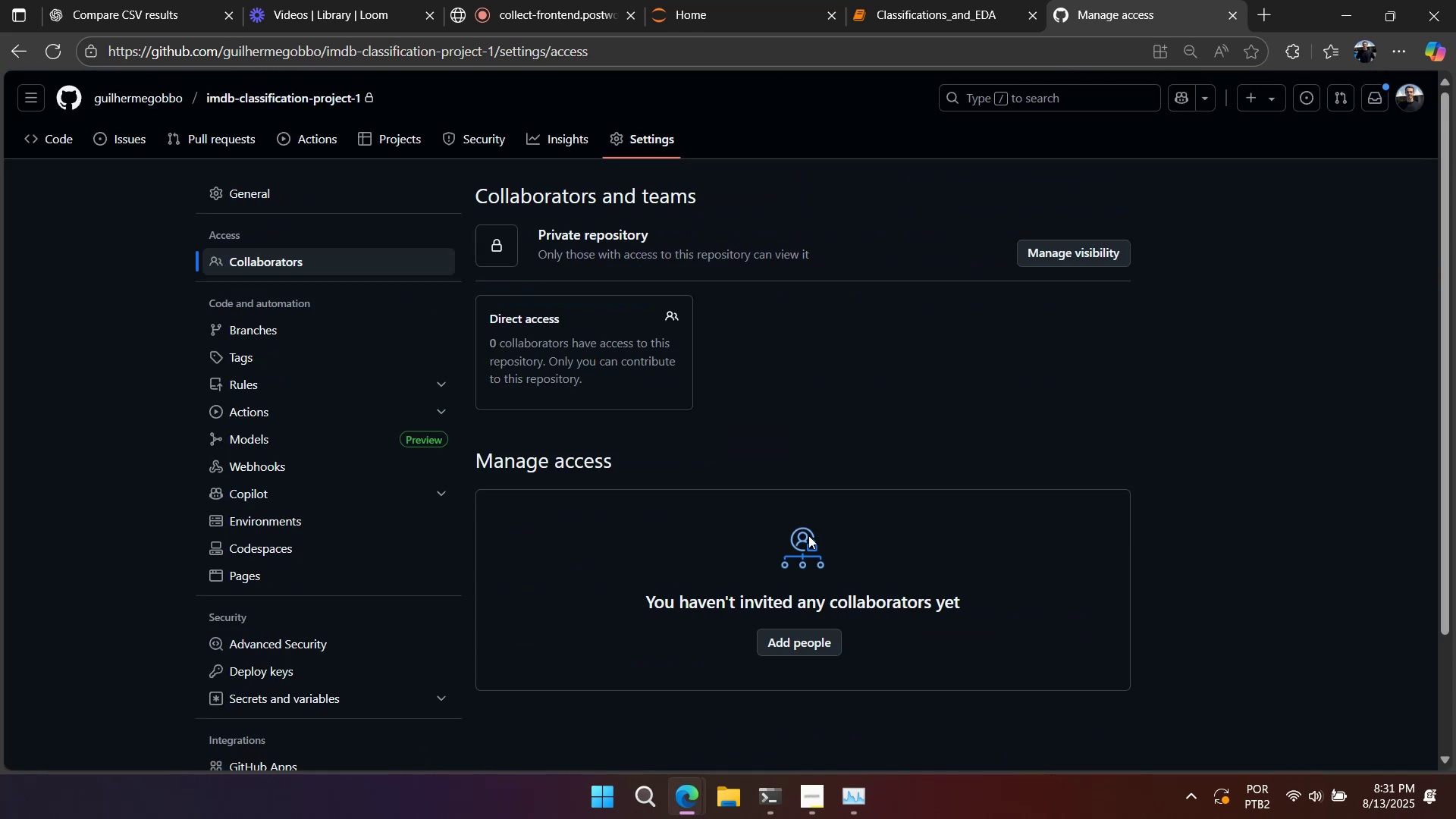 
left_click([798, 651])
 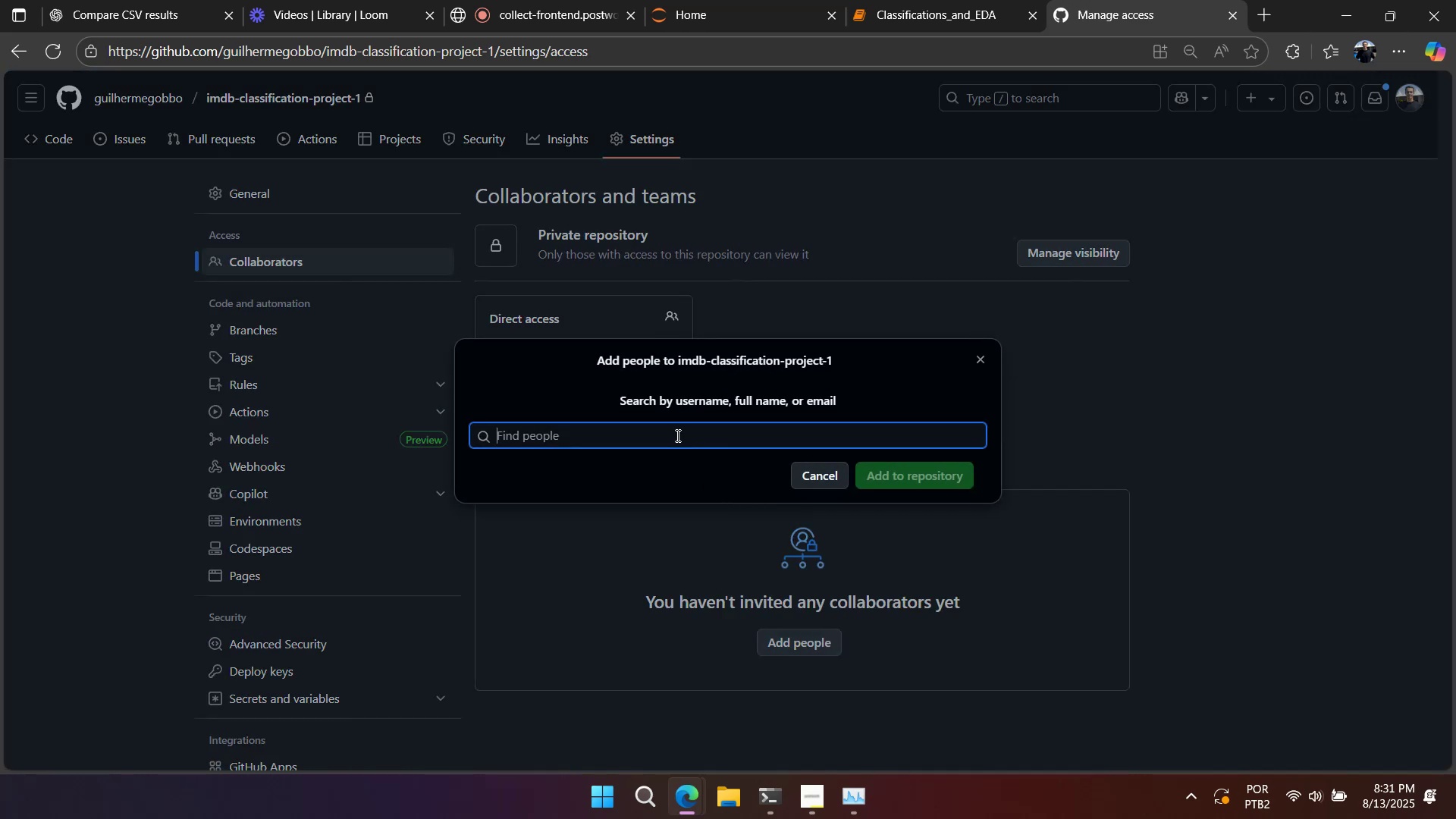 
left_click([674, 431])
 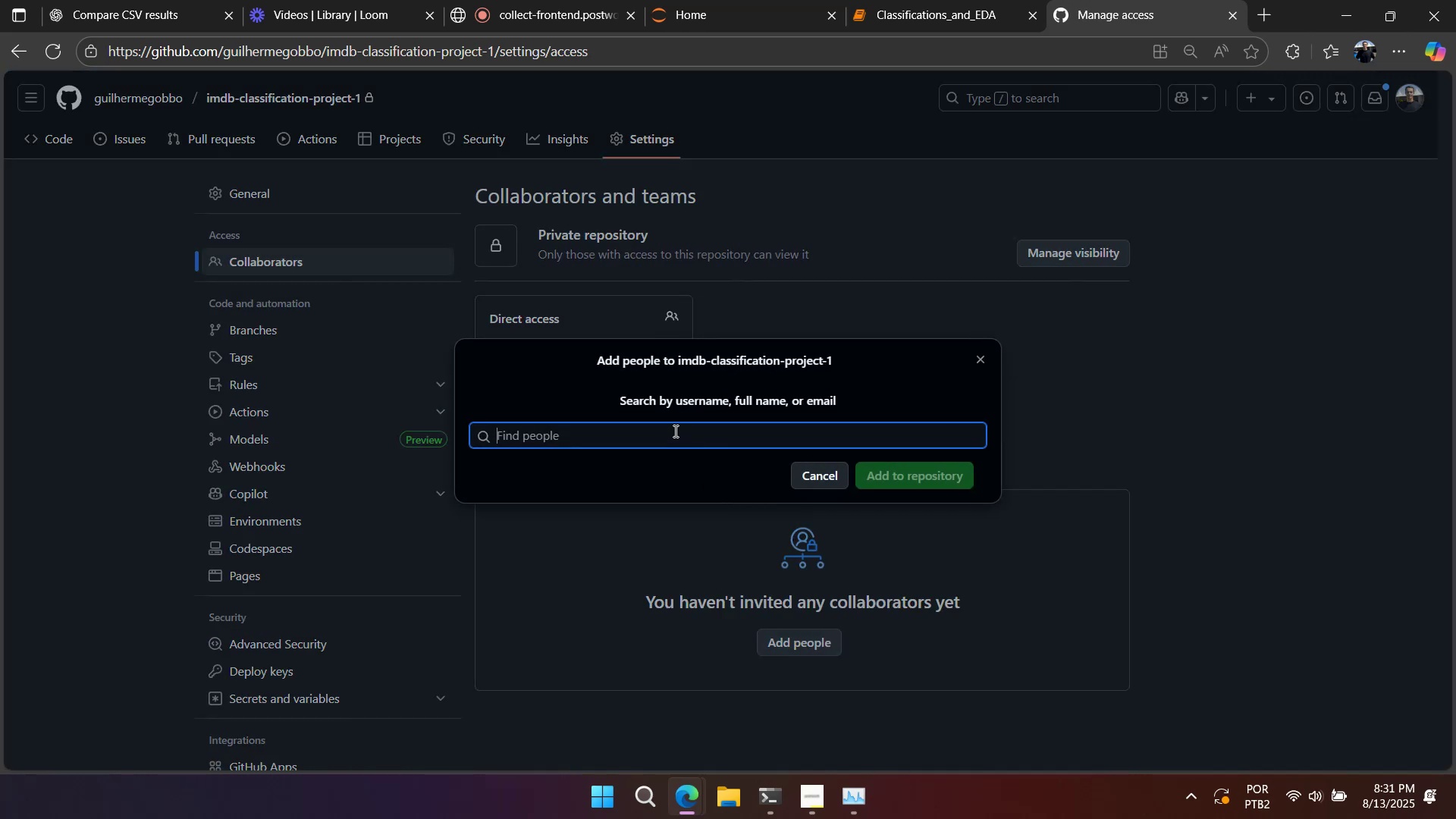 
wait(6.33)
 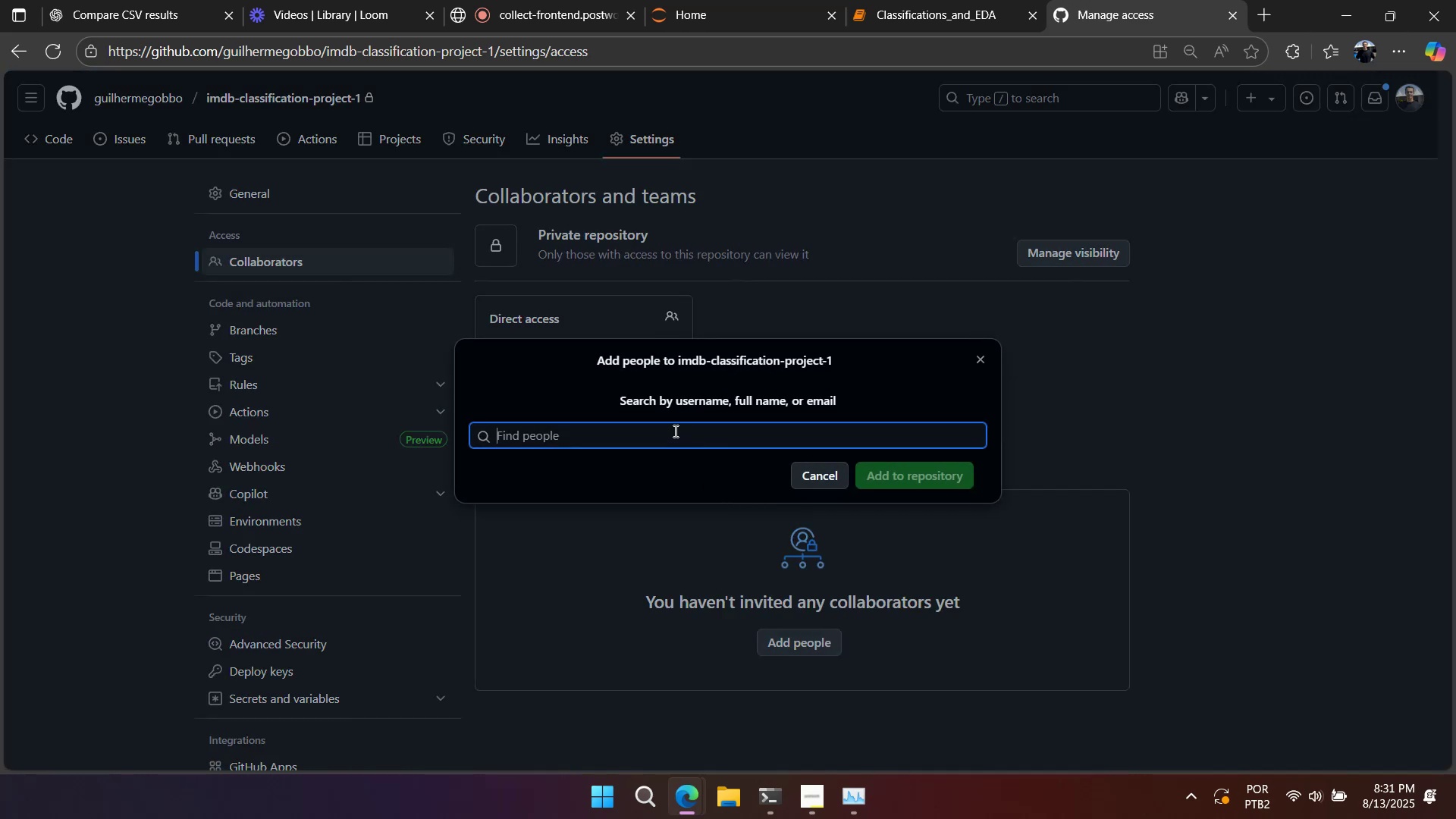 
type(sunguroku)
 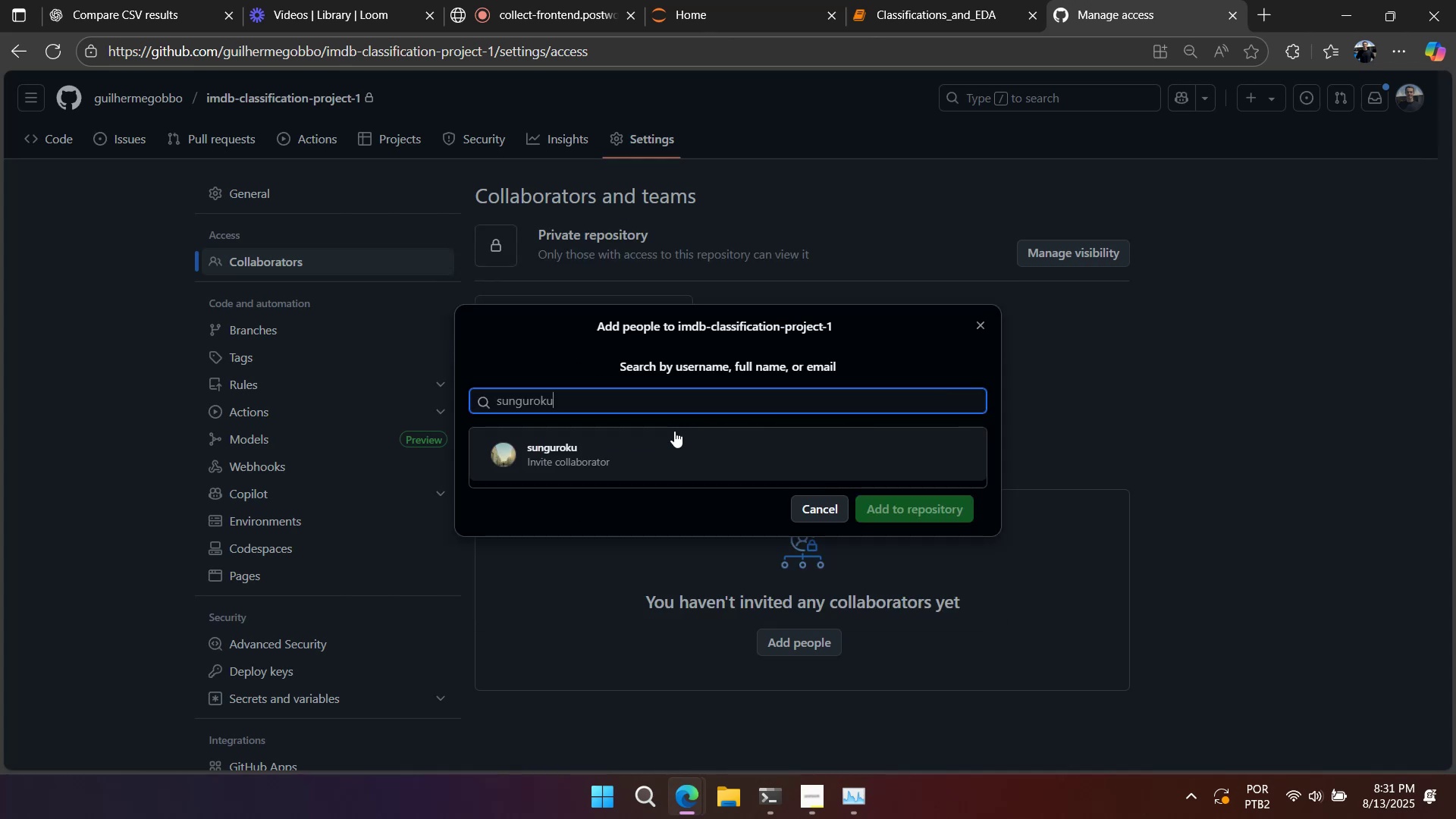 
left_click([653, 452])
 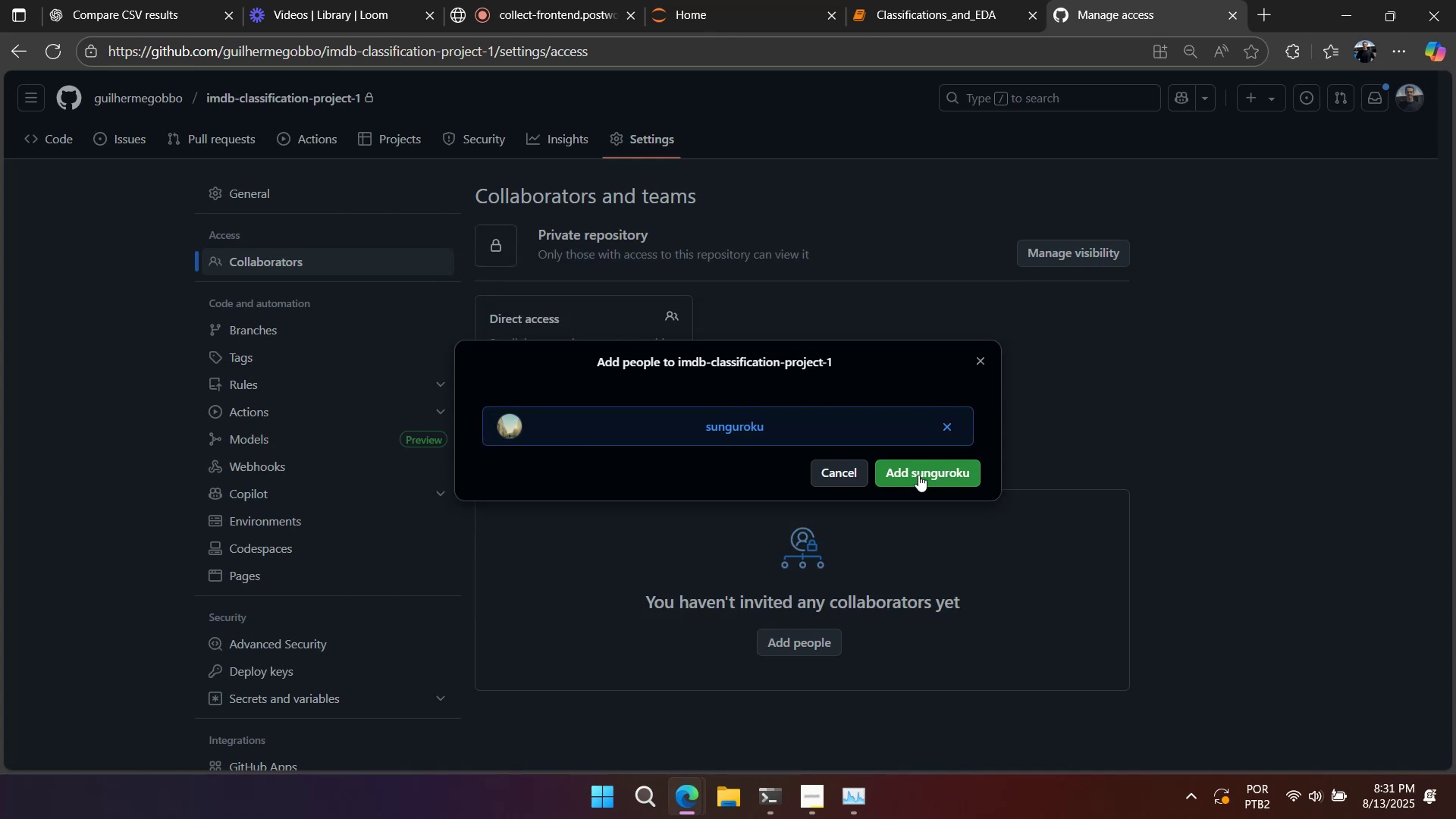 
left_click([918, 475])
 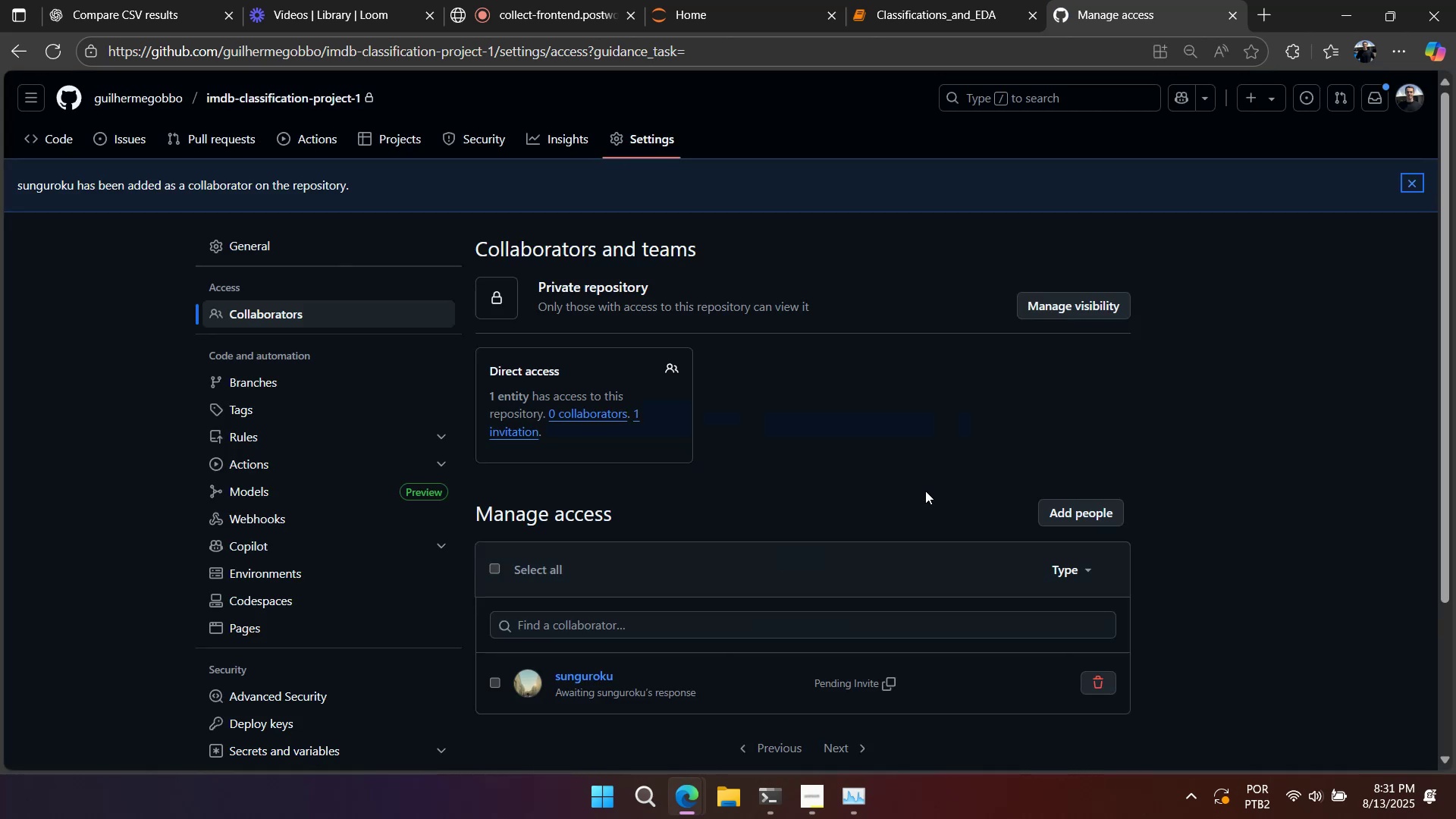 
scroll: coordinate [915, 491], scroll_direction: none, amount: 0.0
 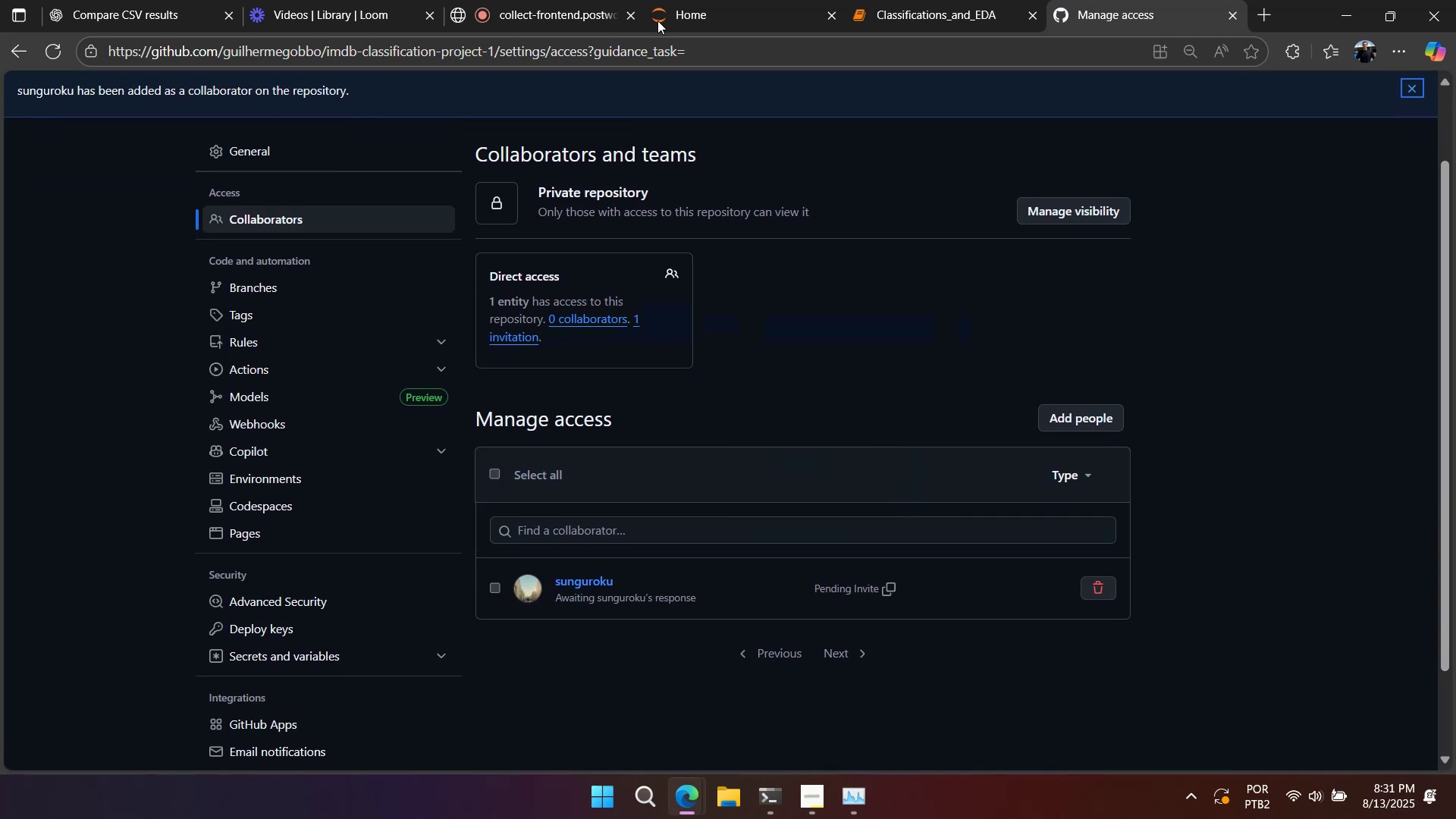 
left_click([933, 16])
 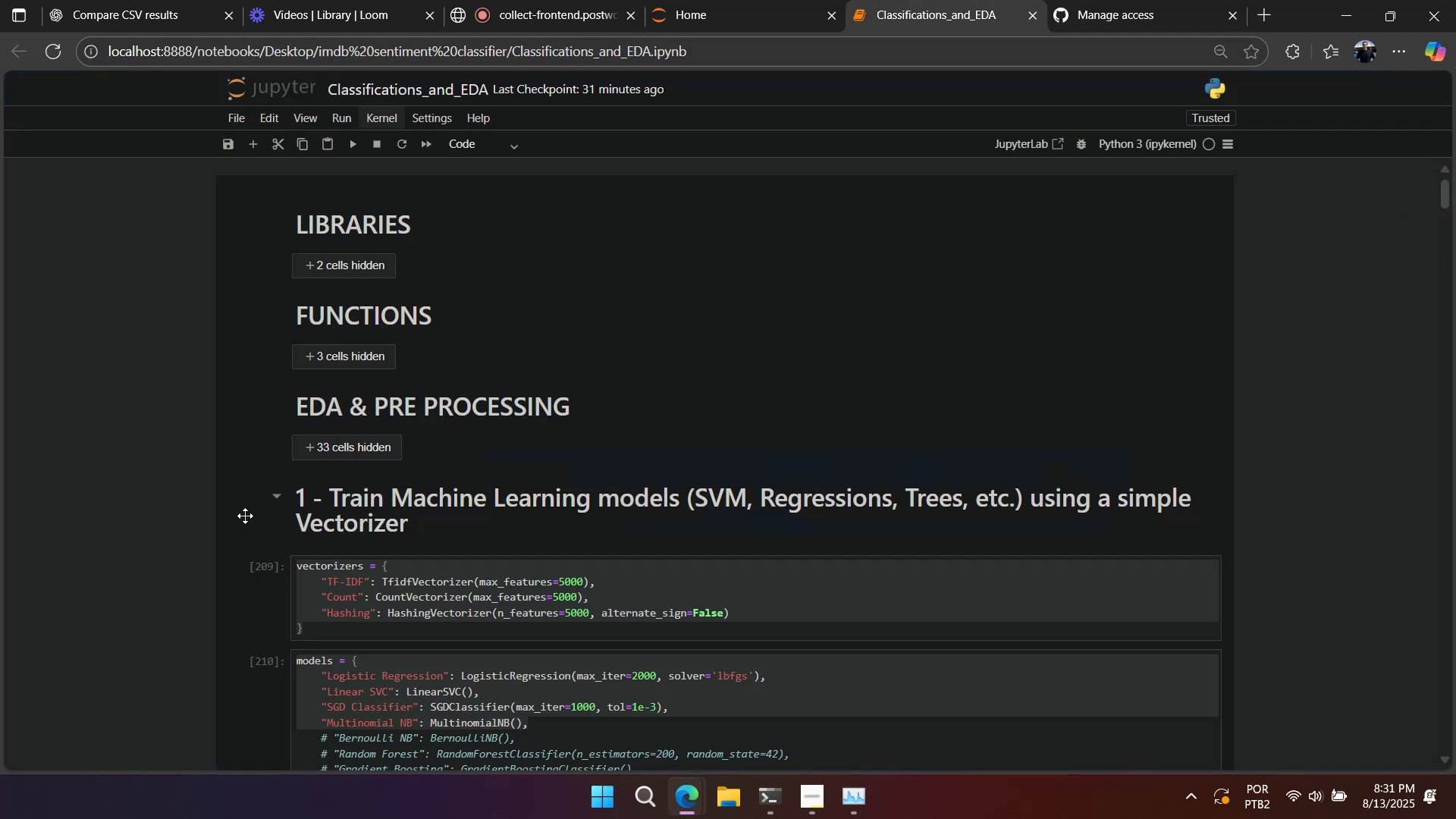 
left_click([279, 501])
 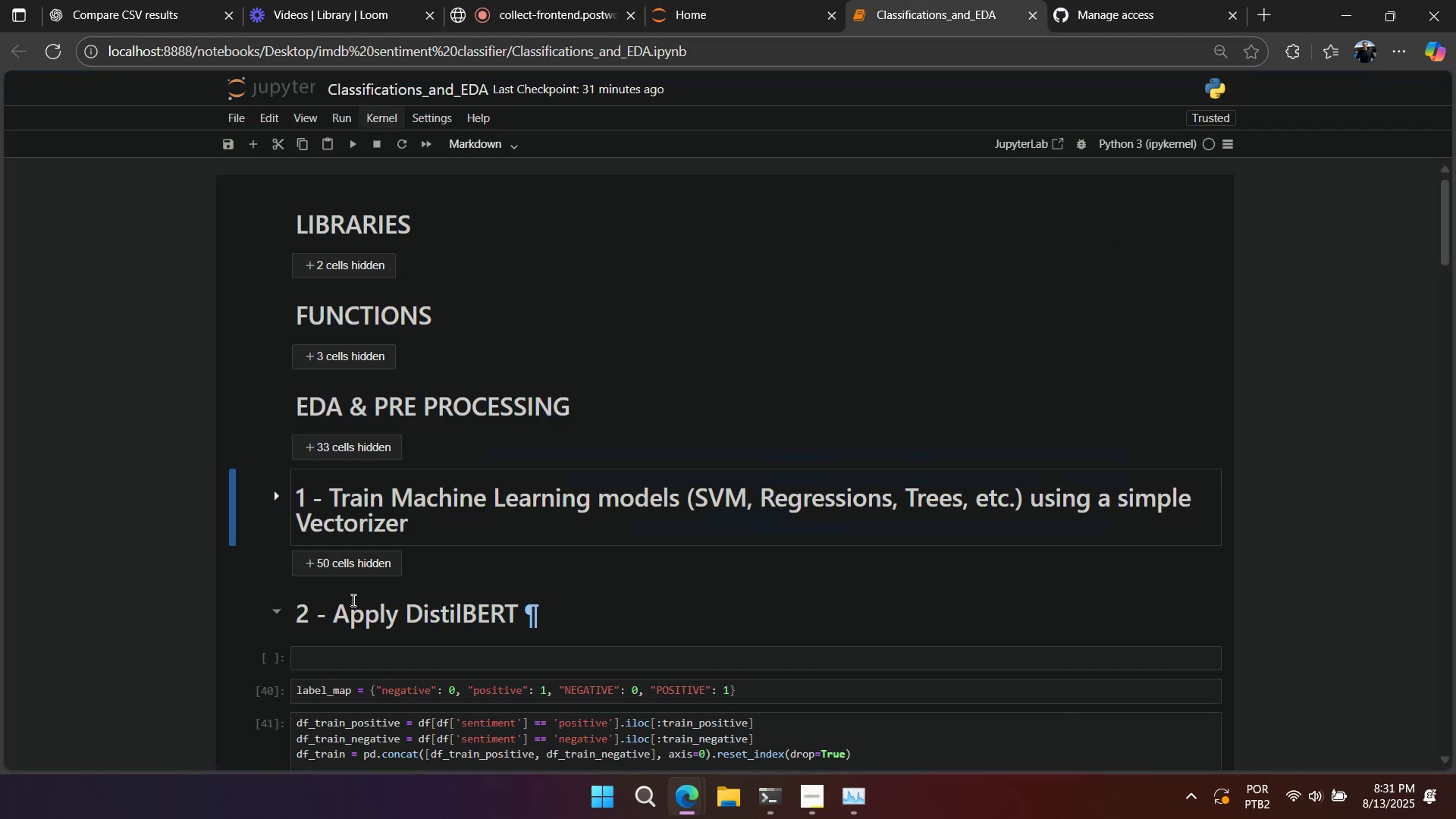 
left_click([273, 611])
 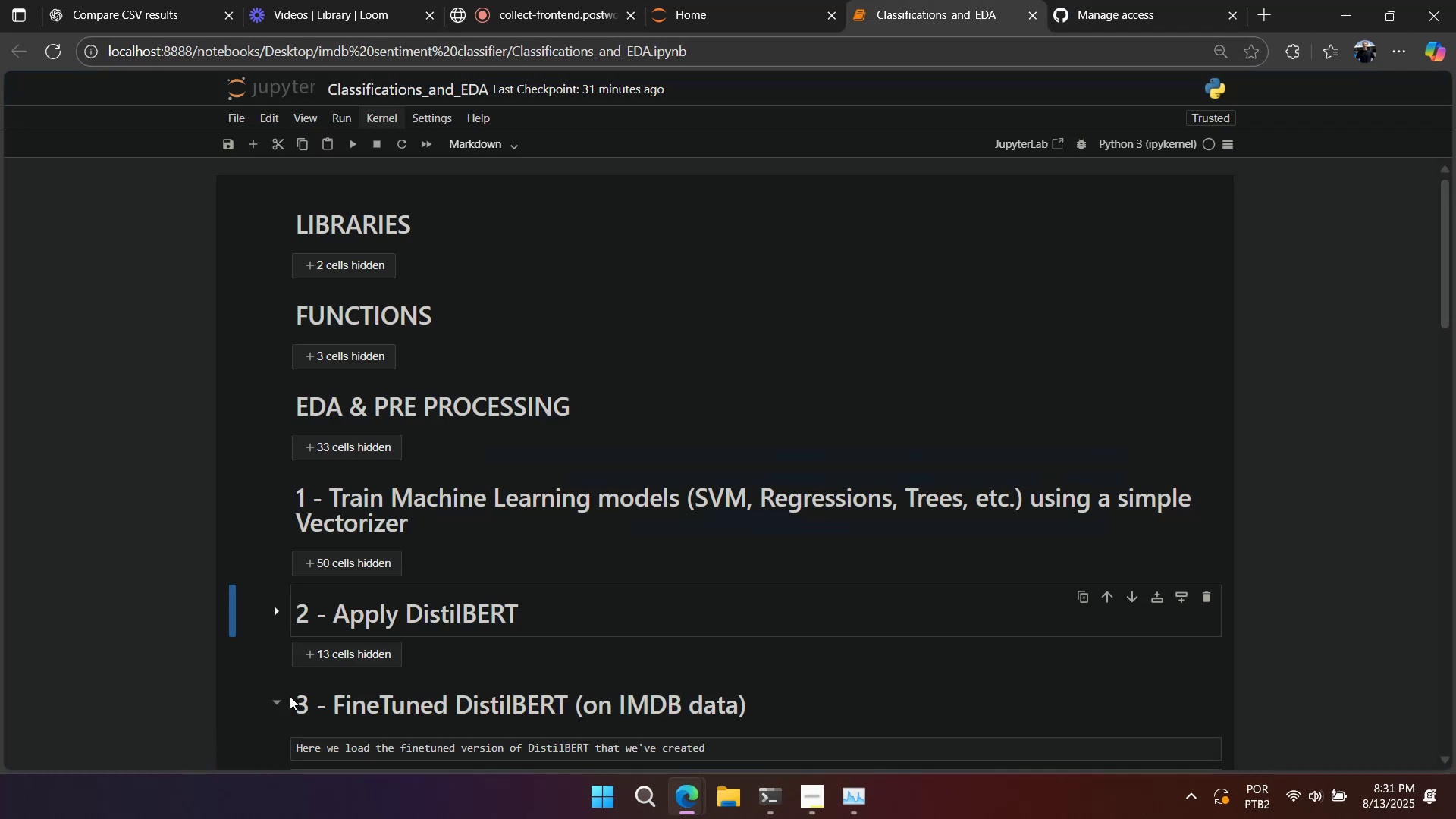 
left_click([268, 713])
 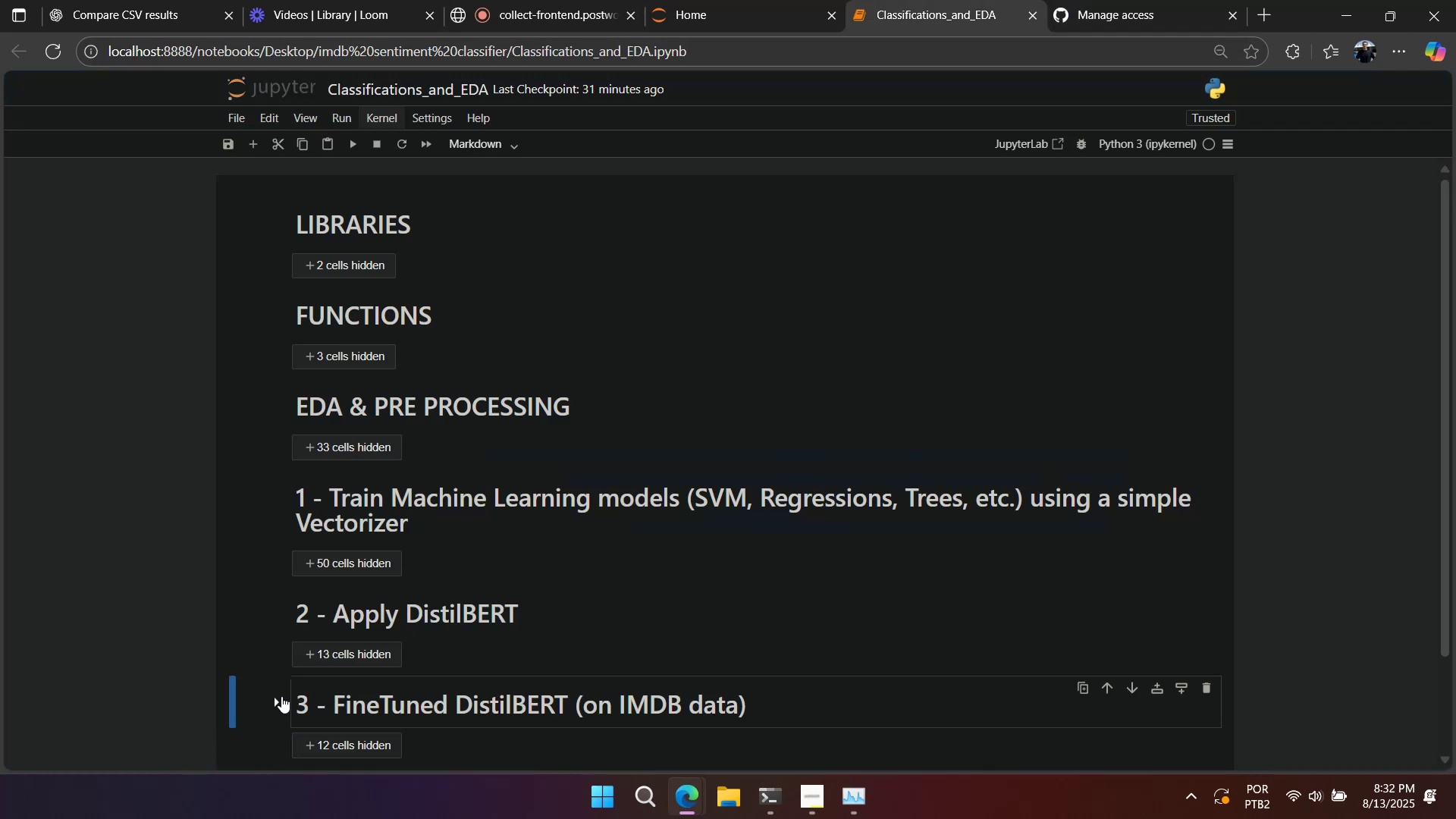 
scroll: coordinate [561, 524], scroll_direction: down, amount: 3.0
 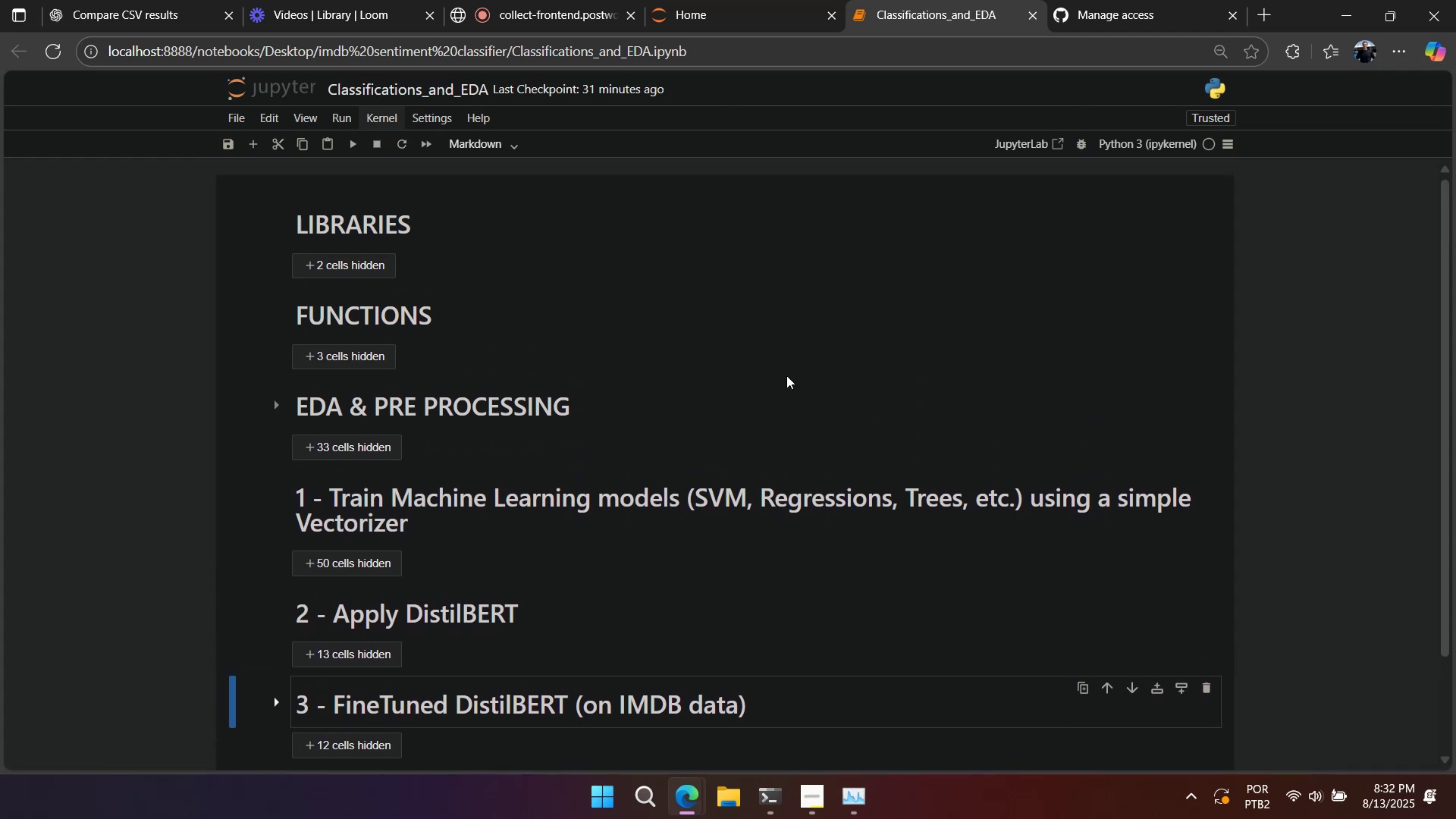 
key(Control+S)
 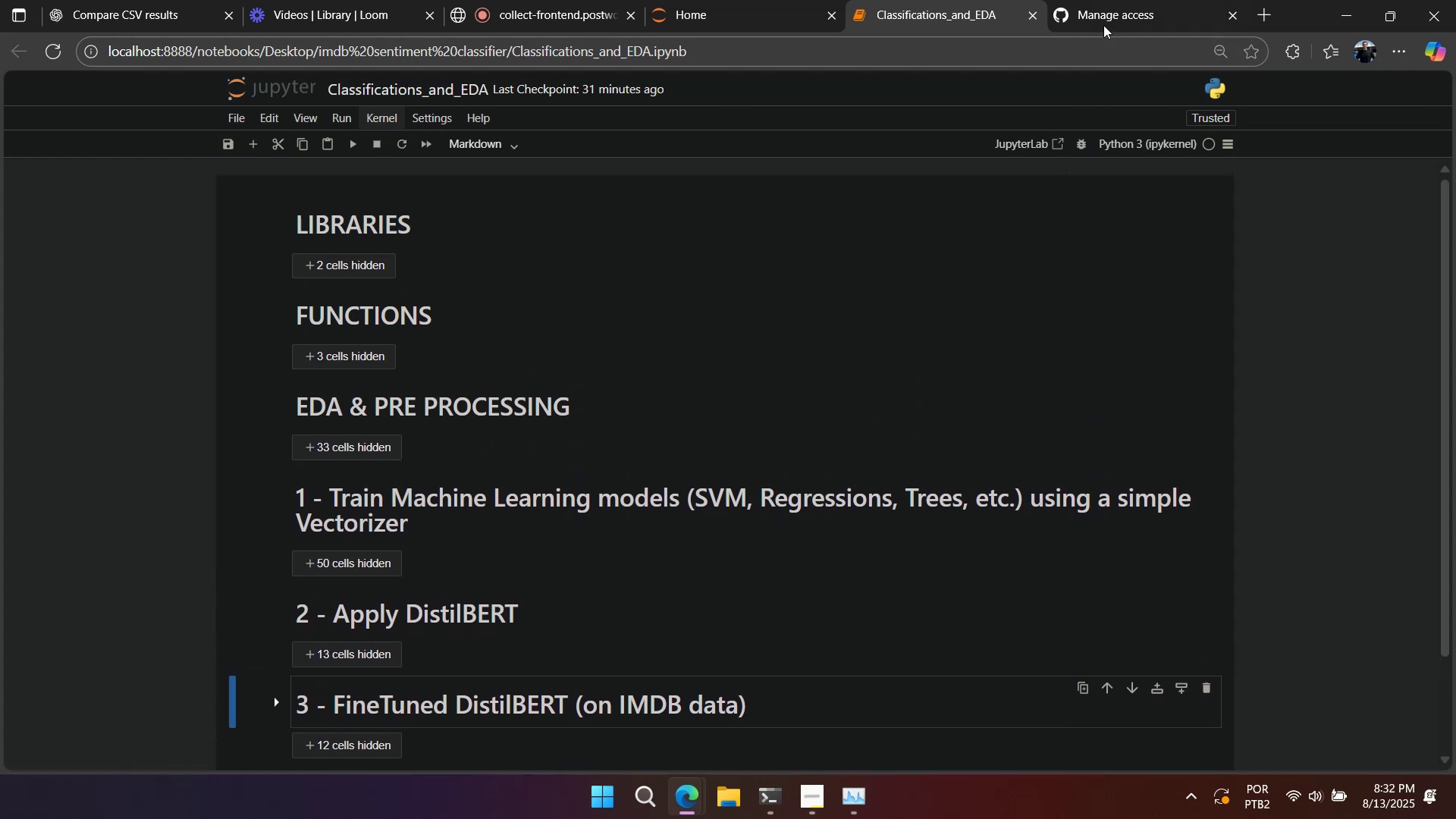 
left_click([1103, 25])
 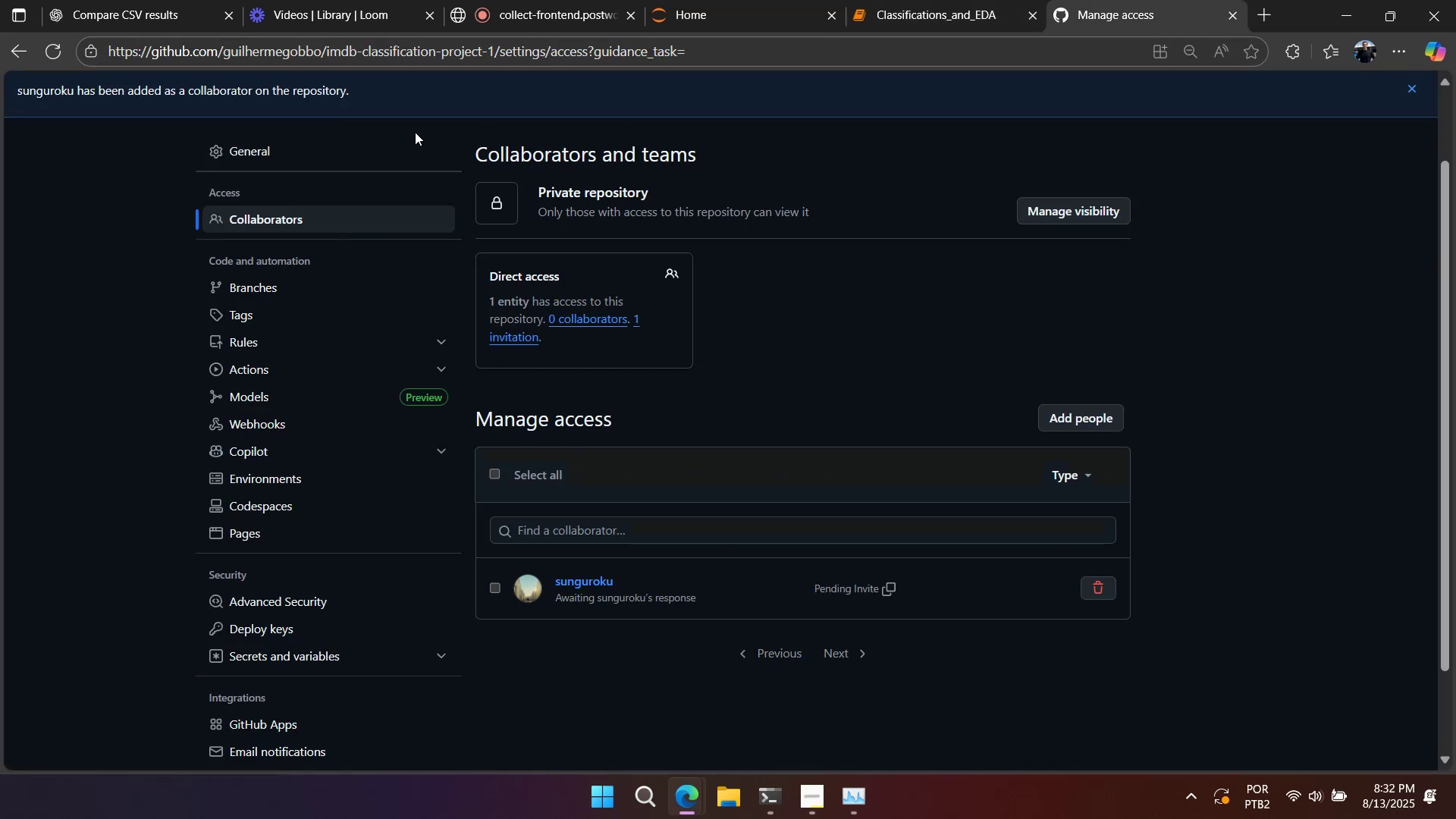 
double_click([413, 132])
 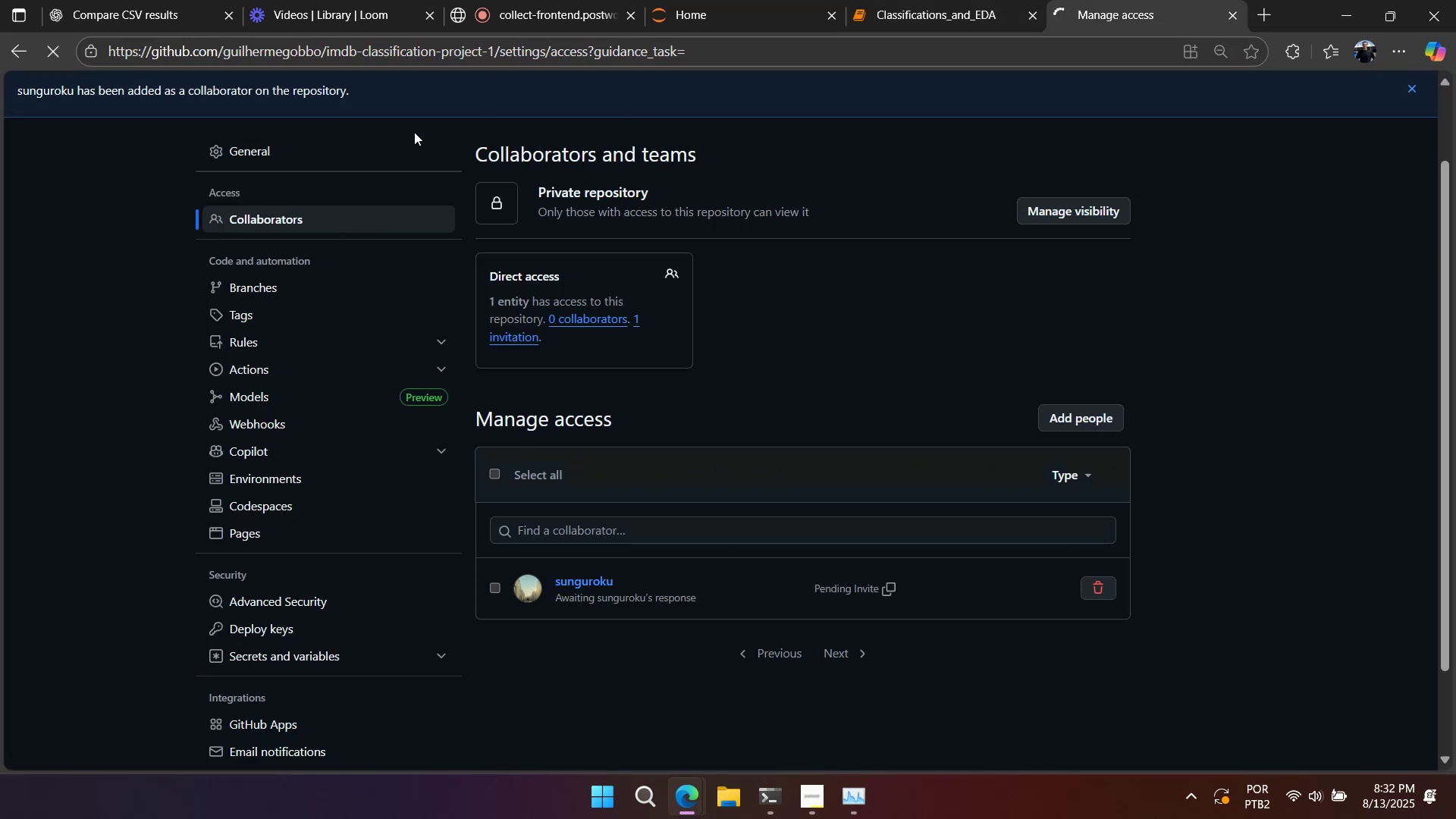 
double_click([414, 132])
 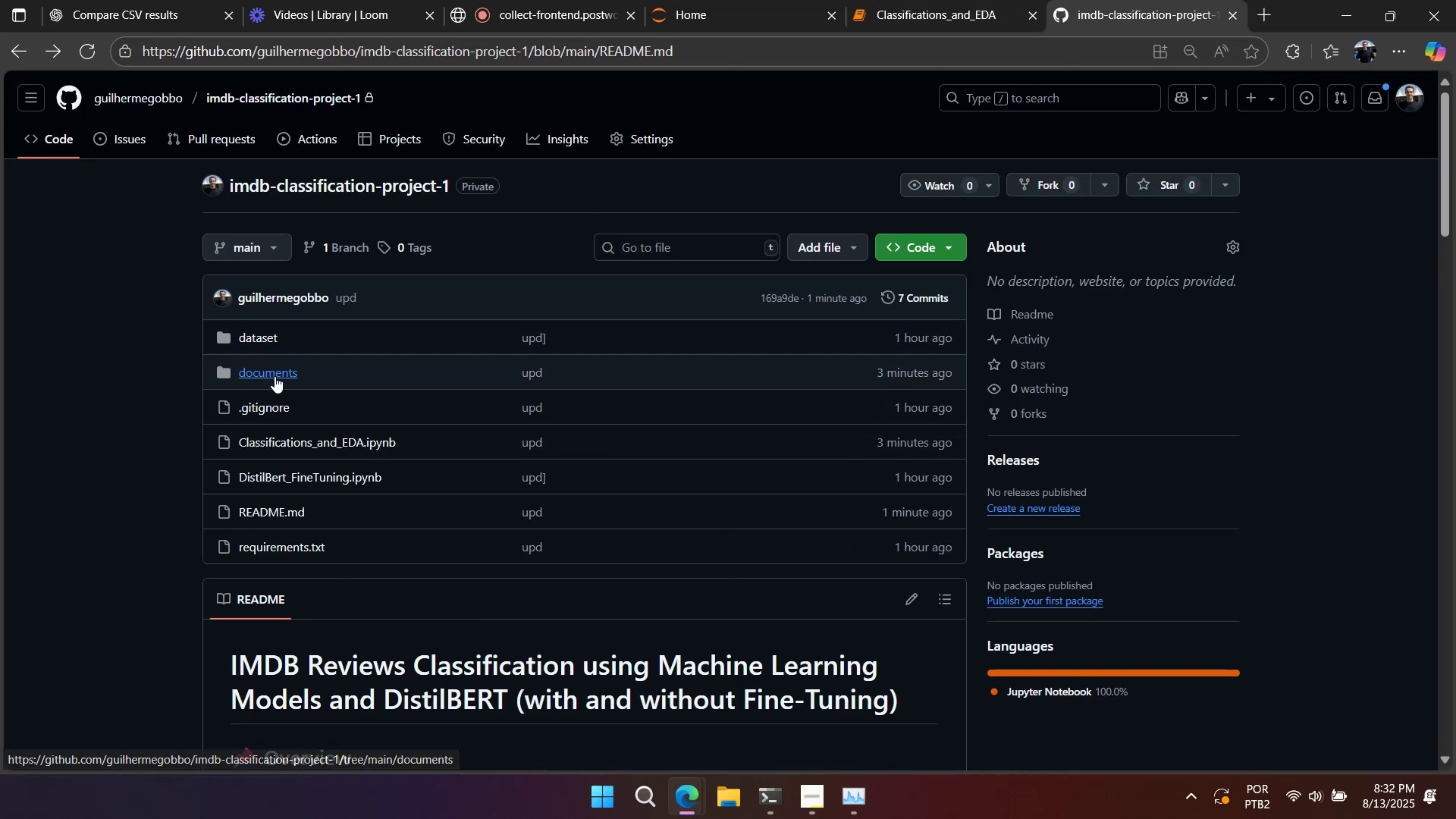 
left_click([292, 437])
 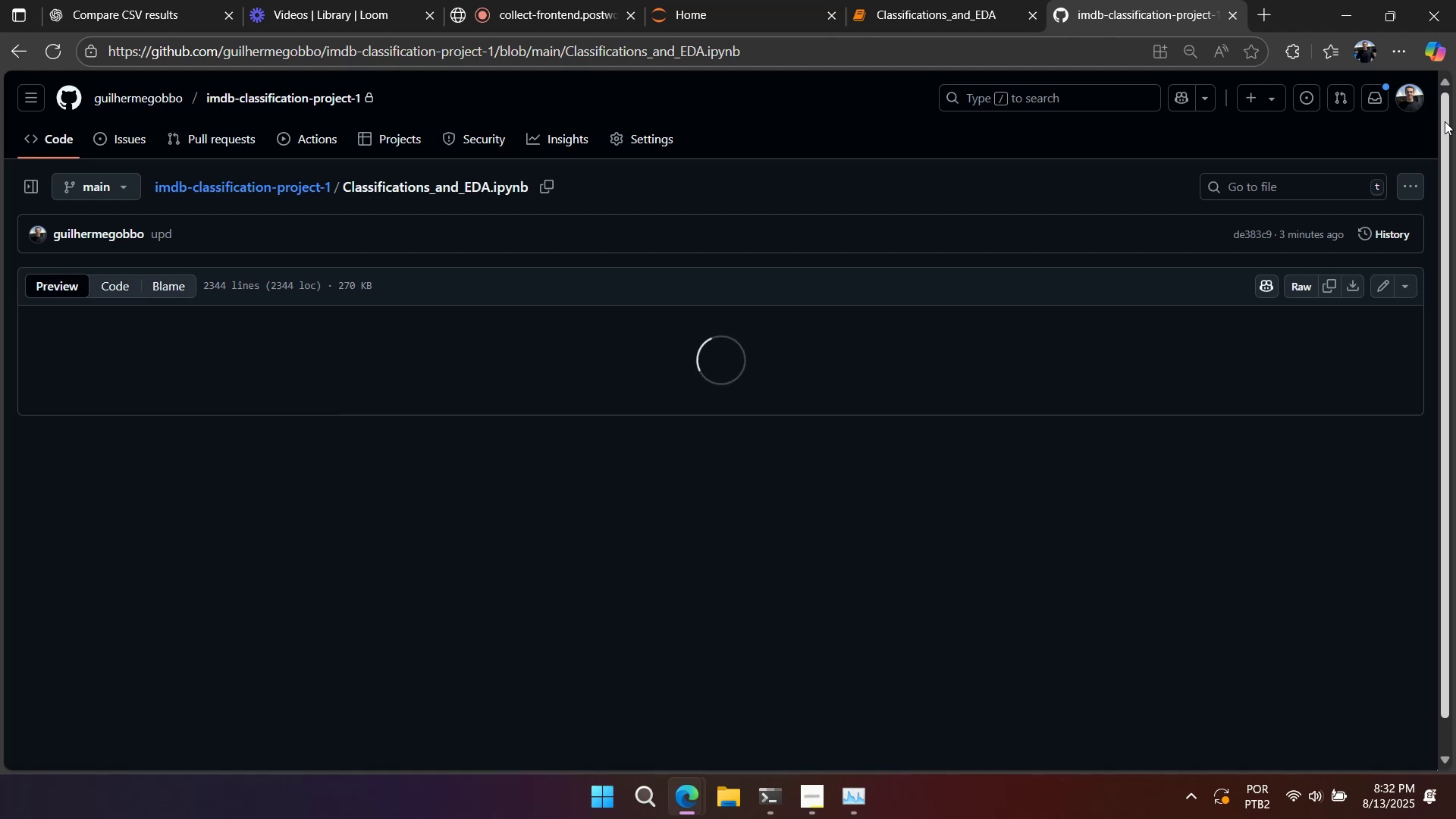 
wait(5.83)
 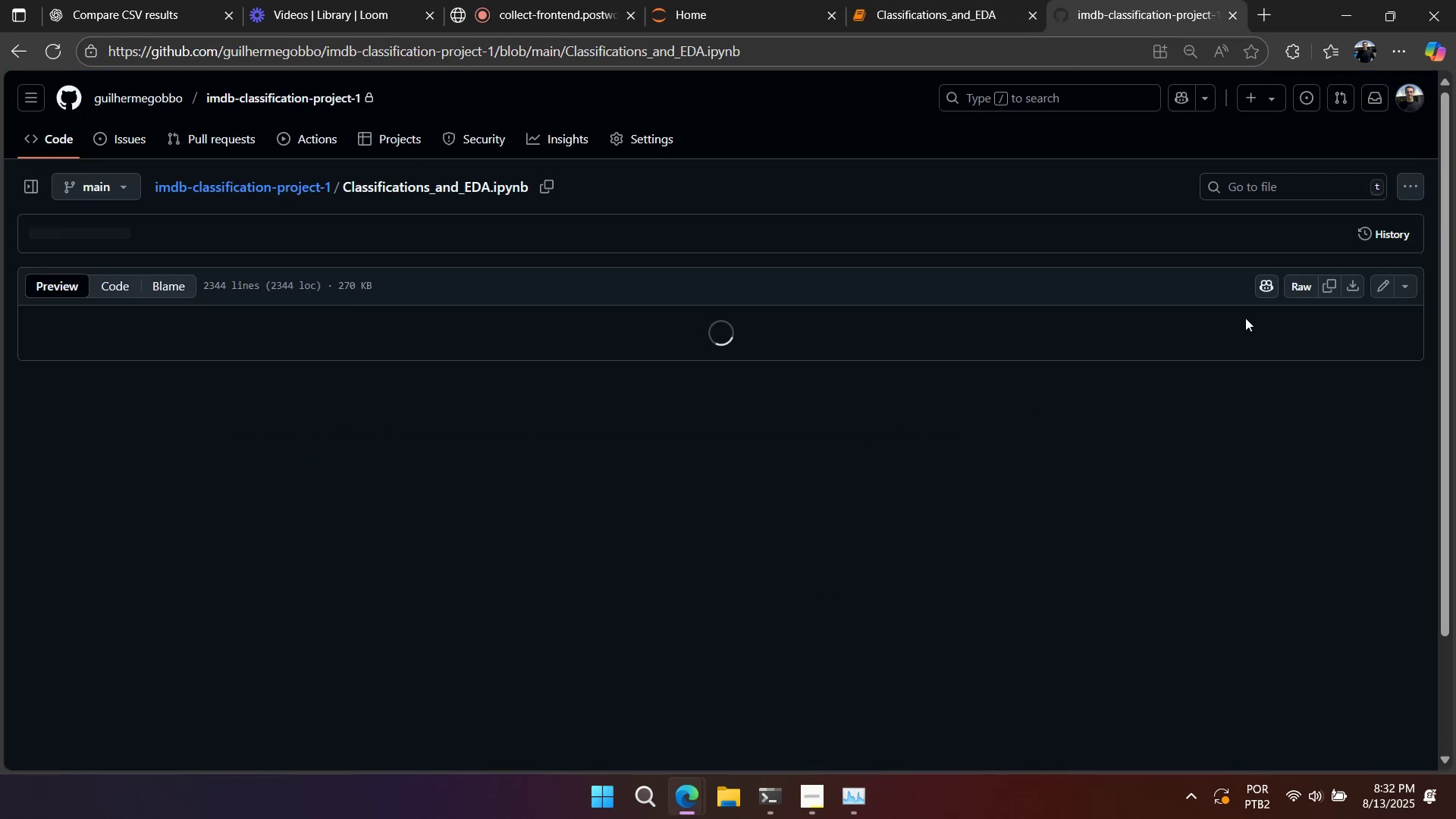 
left_click([1031, 17])
 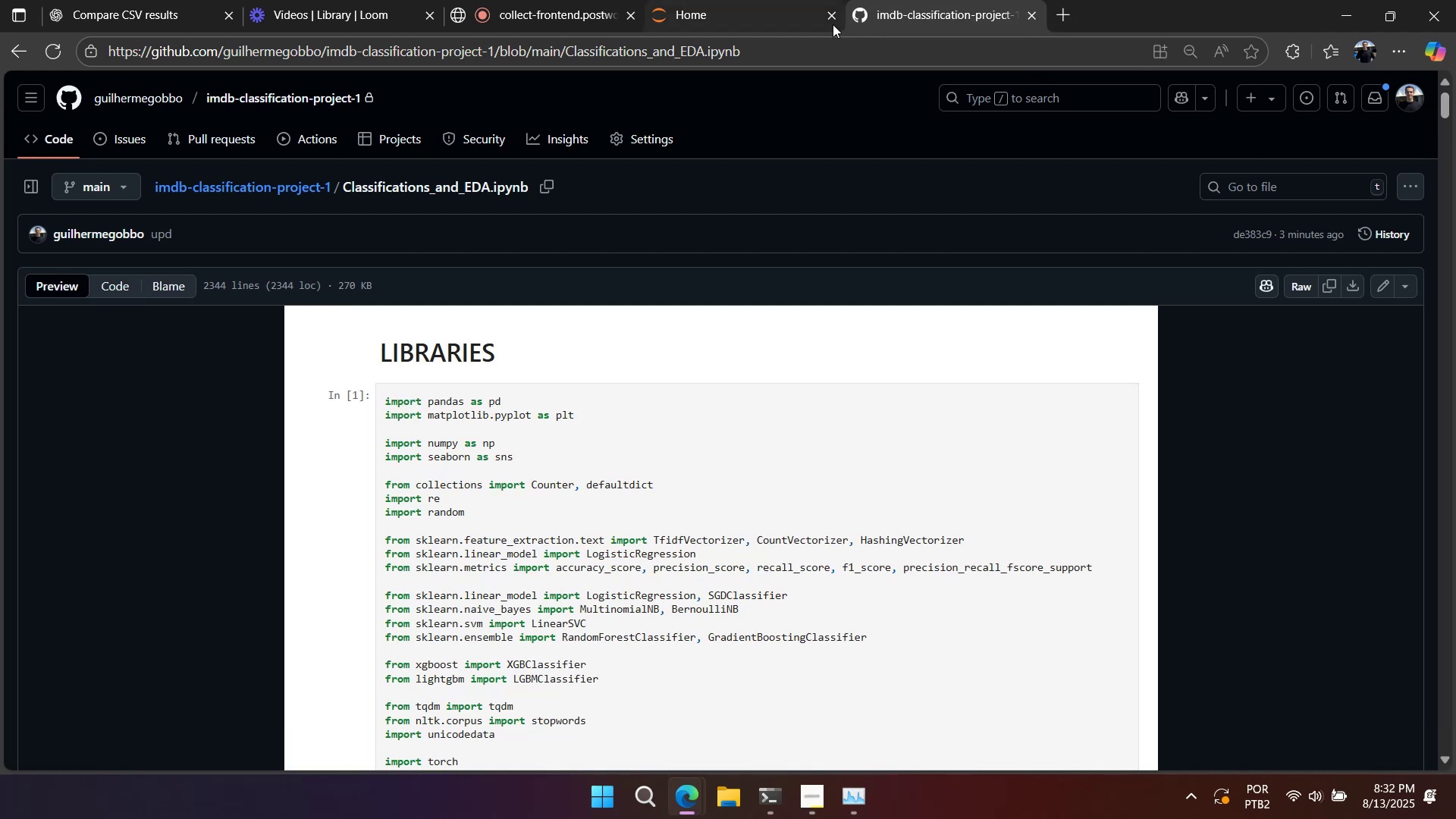 
left_click([817, 19])
 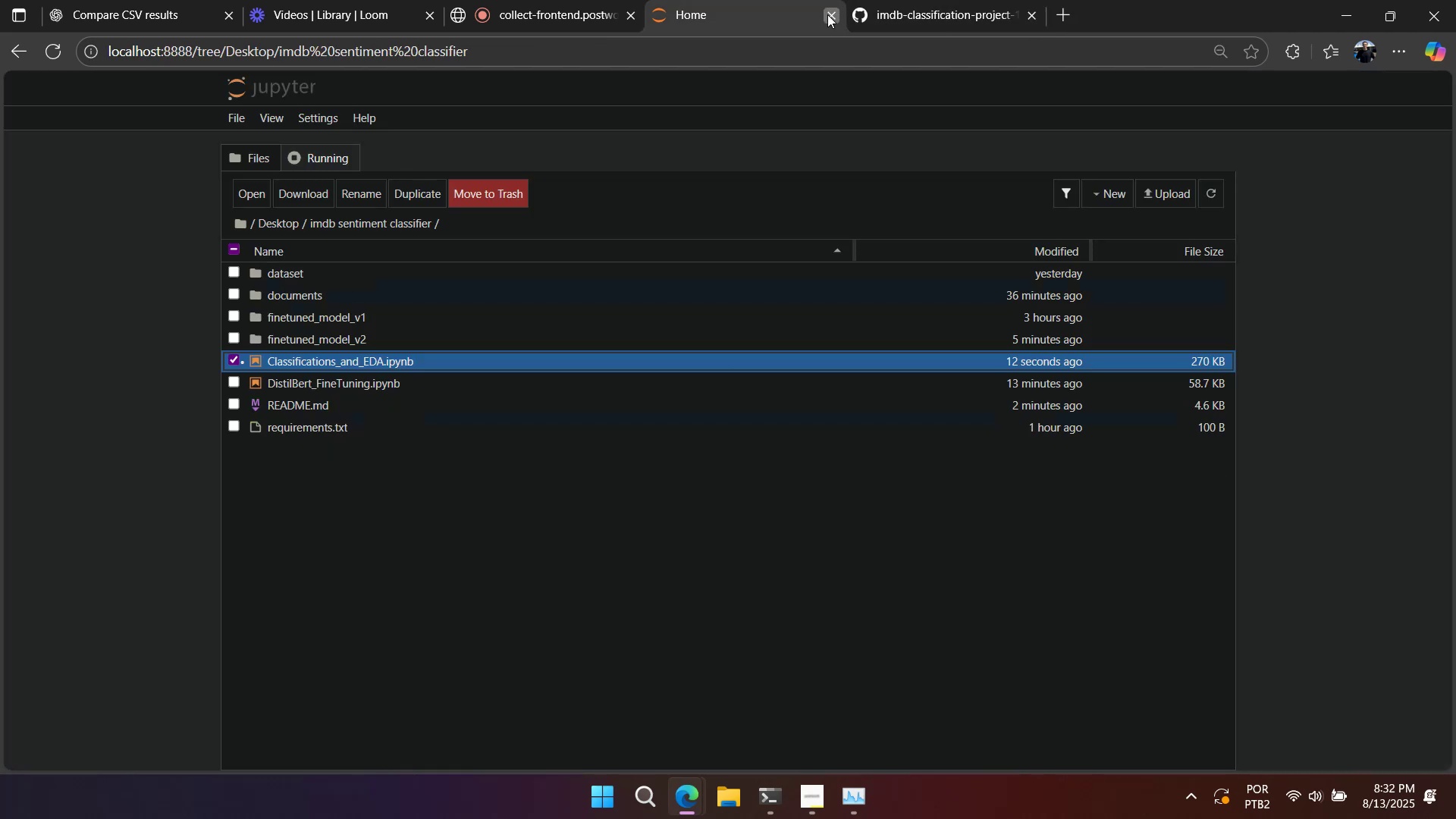 
left_click([827, 14])
 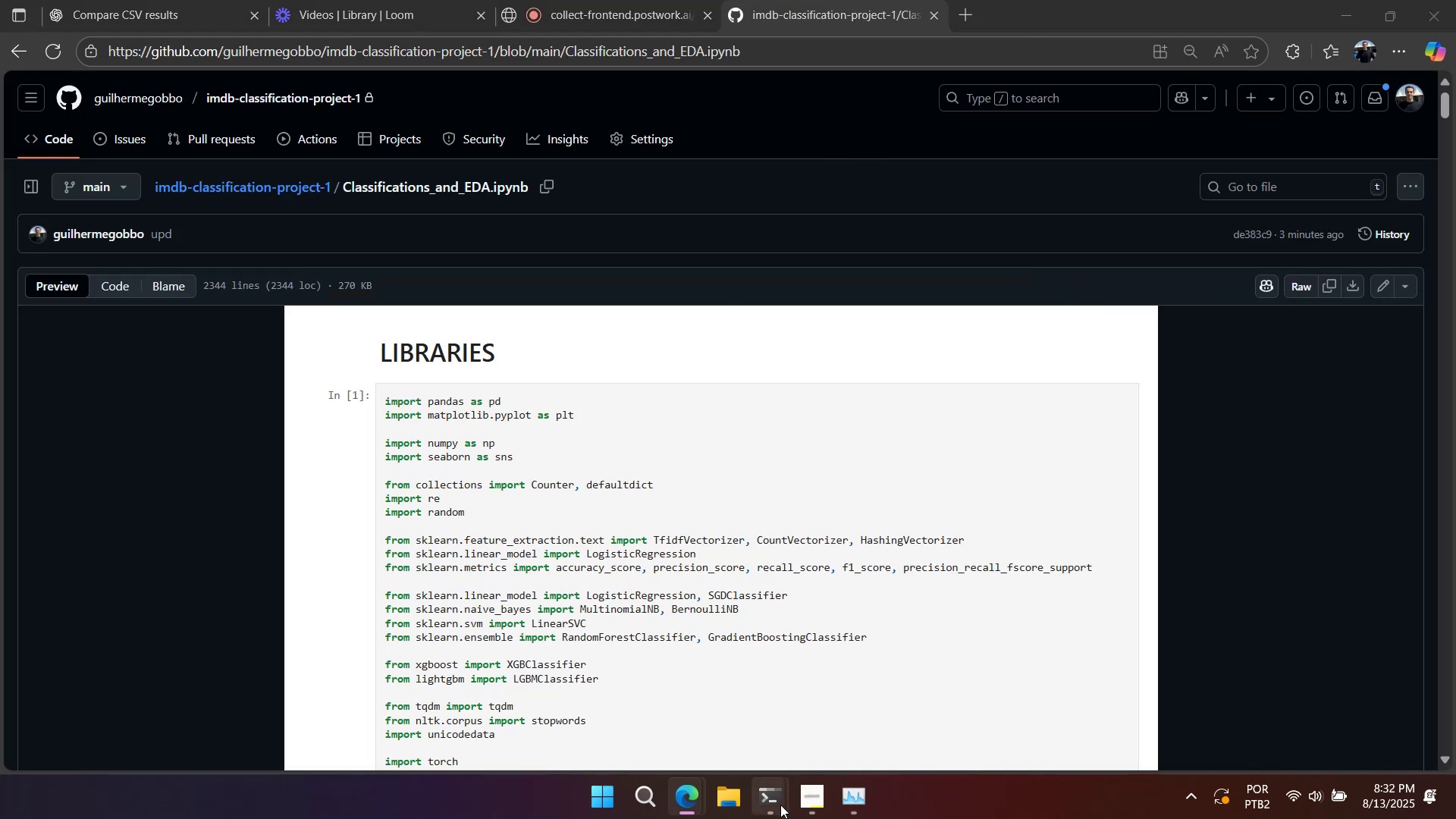 
double_click([708, 710])
 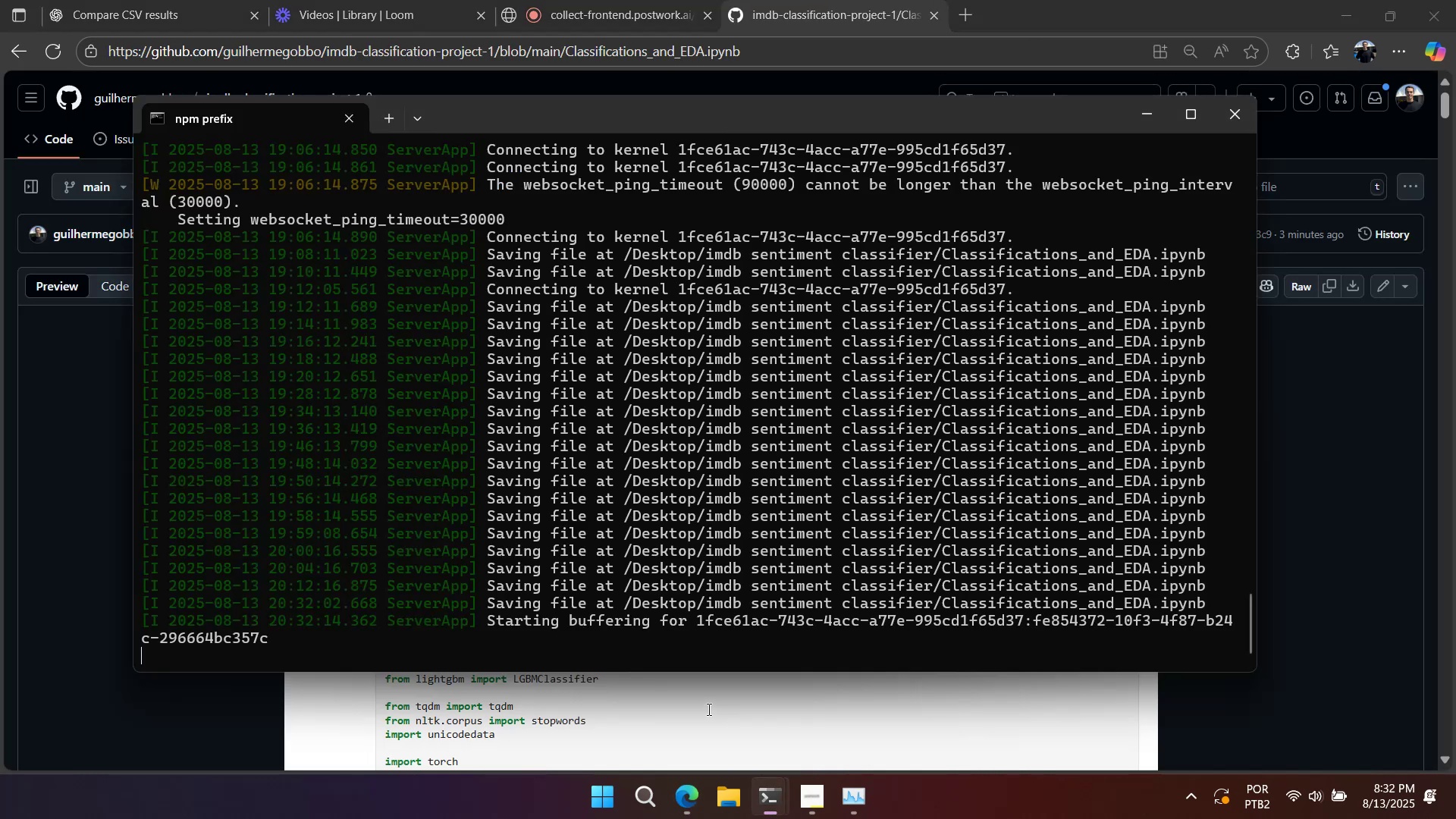 
key(Control+C)
 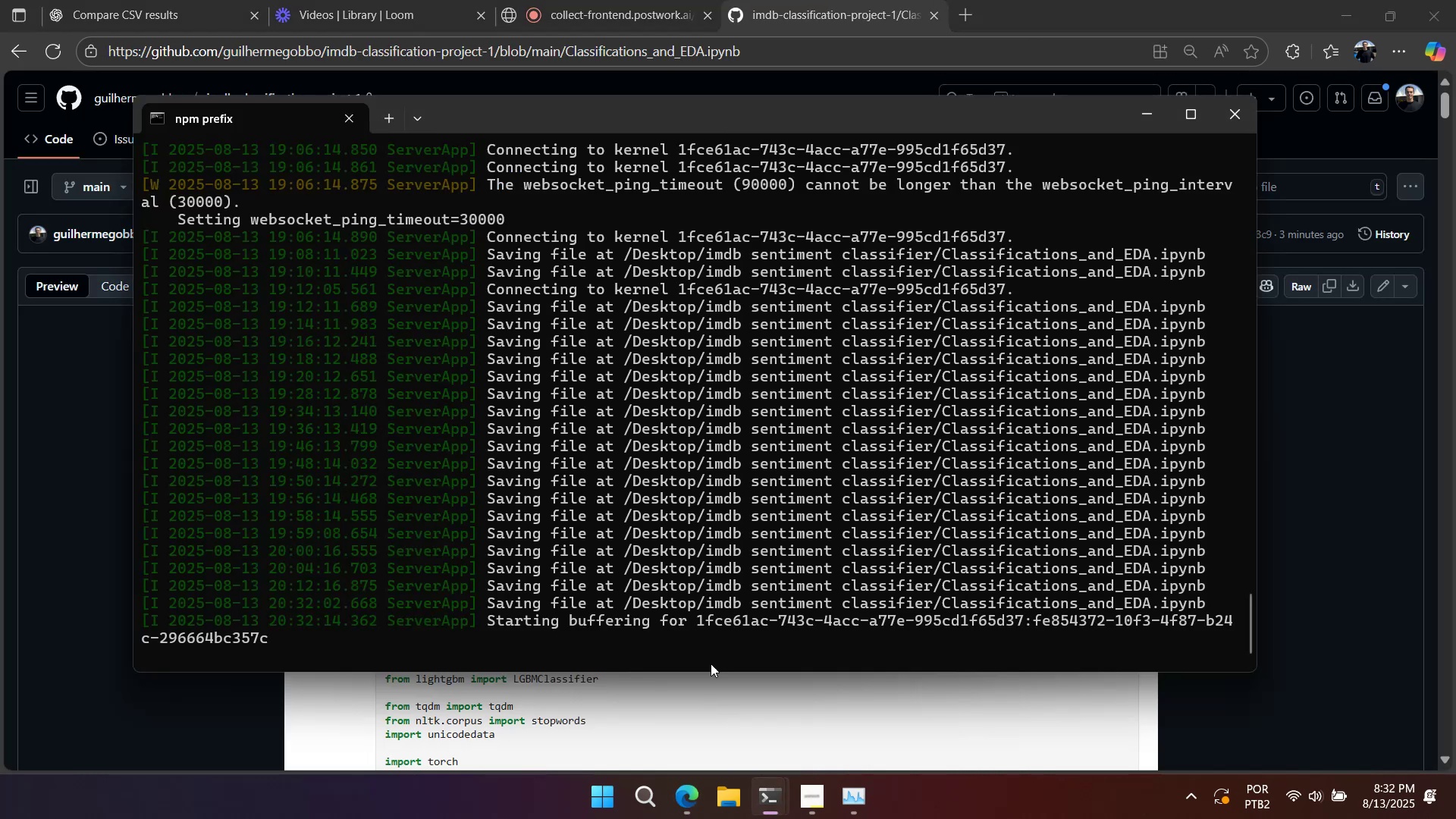 
left_click([671, 529])
 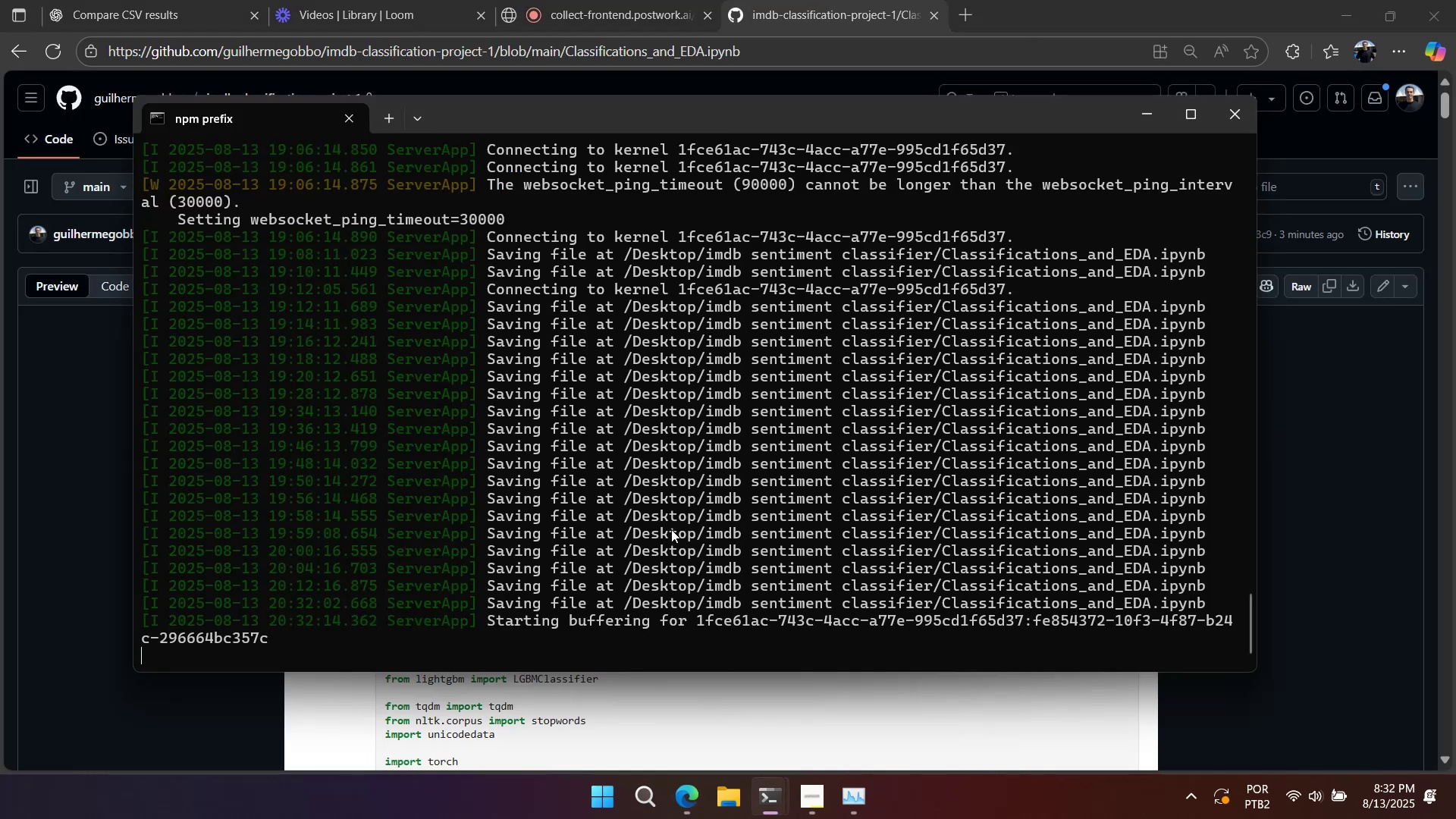 
key(Control+C)
 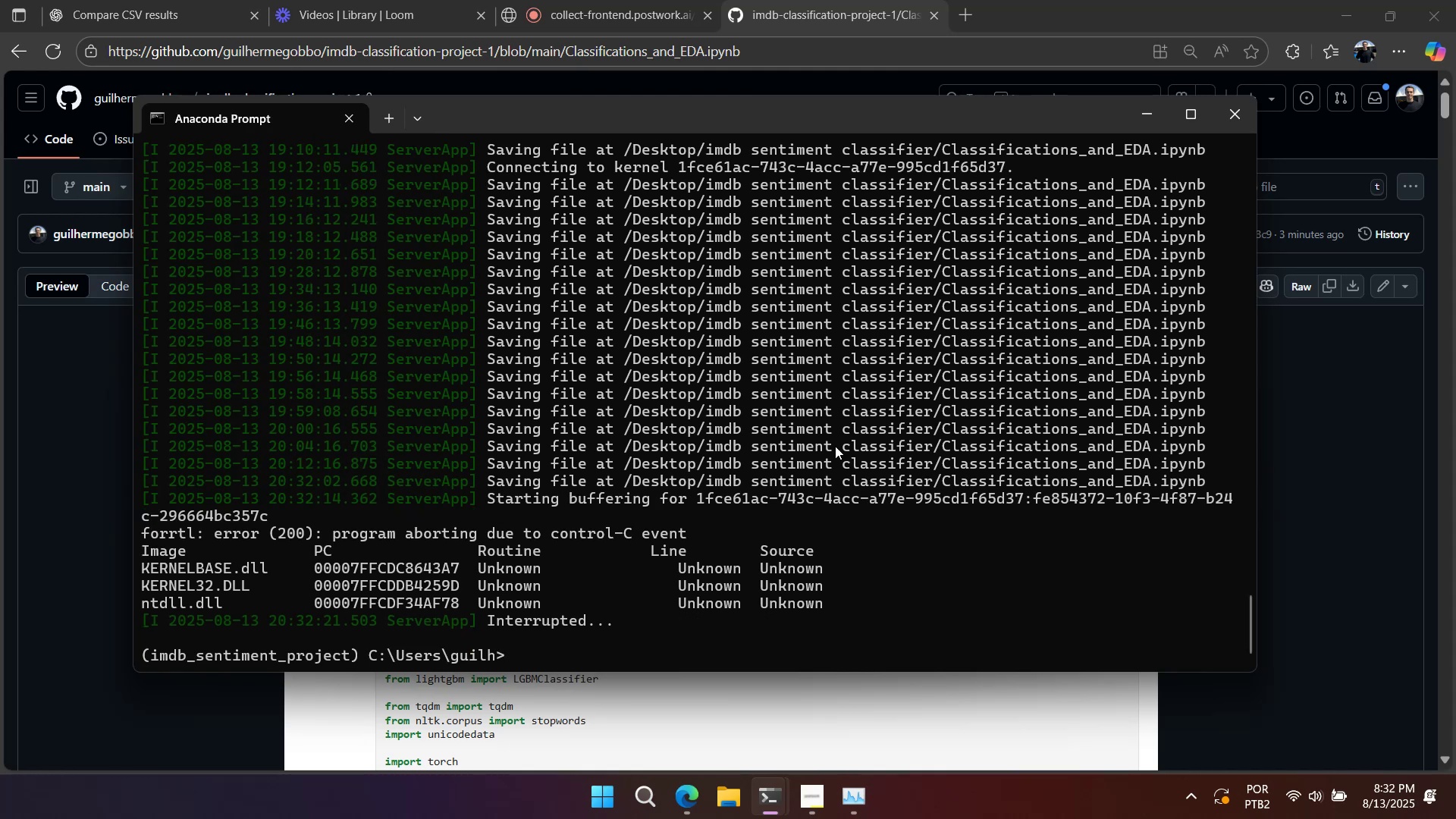 
left_click([1241, 121])
 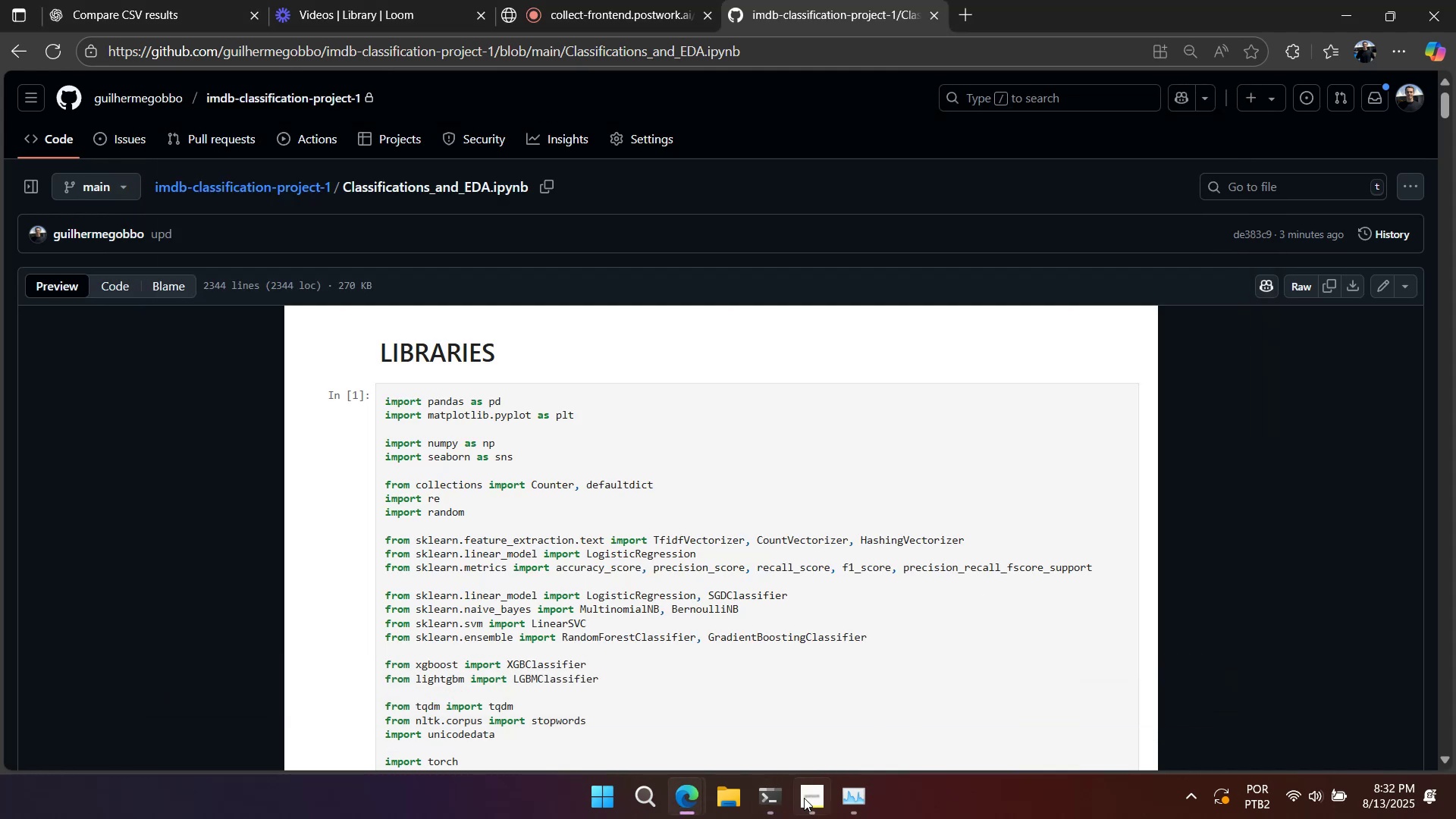 
left_click([777, 806])
 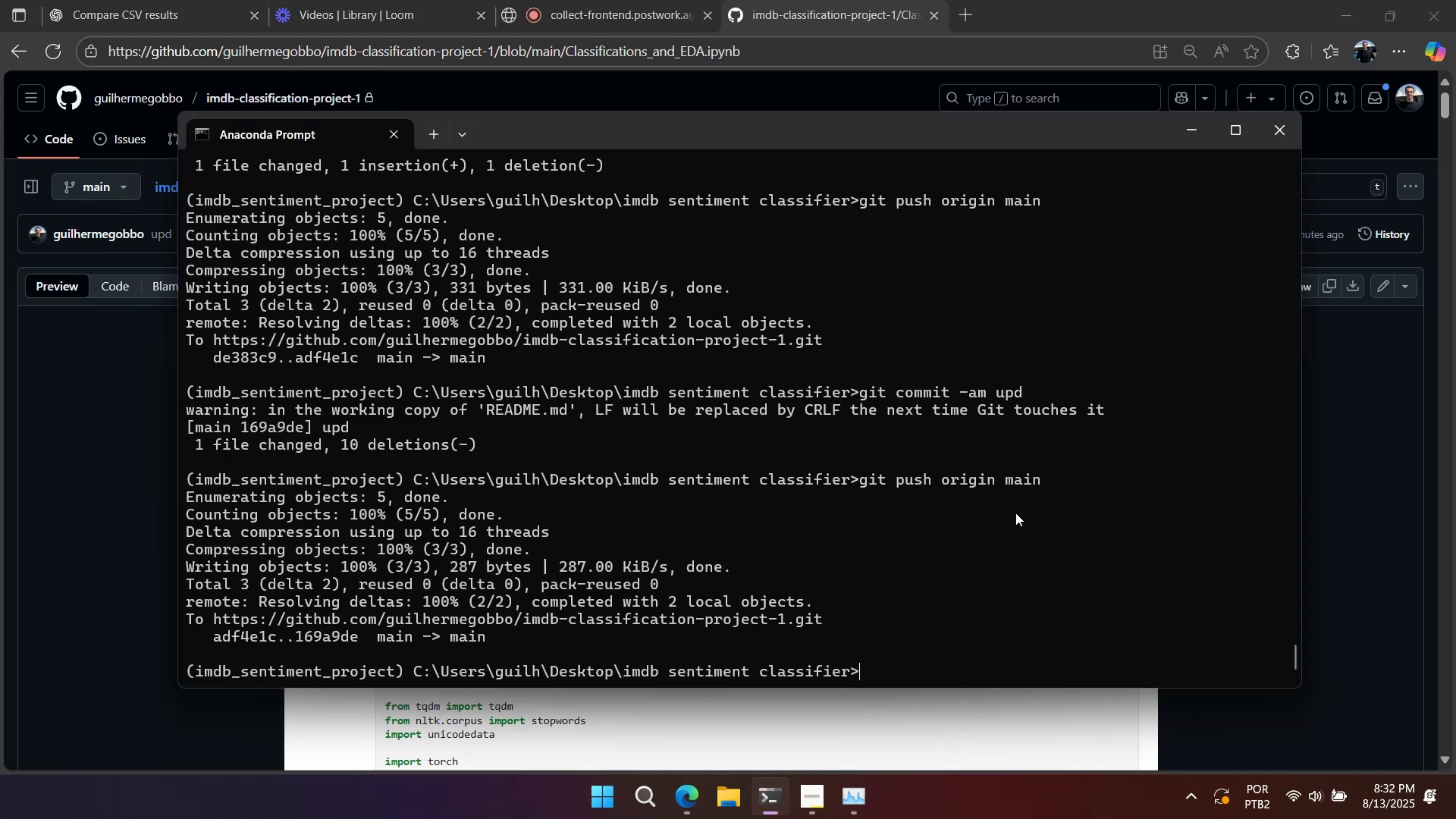 
left_click([1298, 143])
 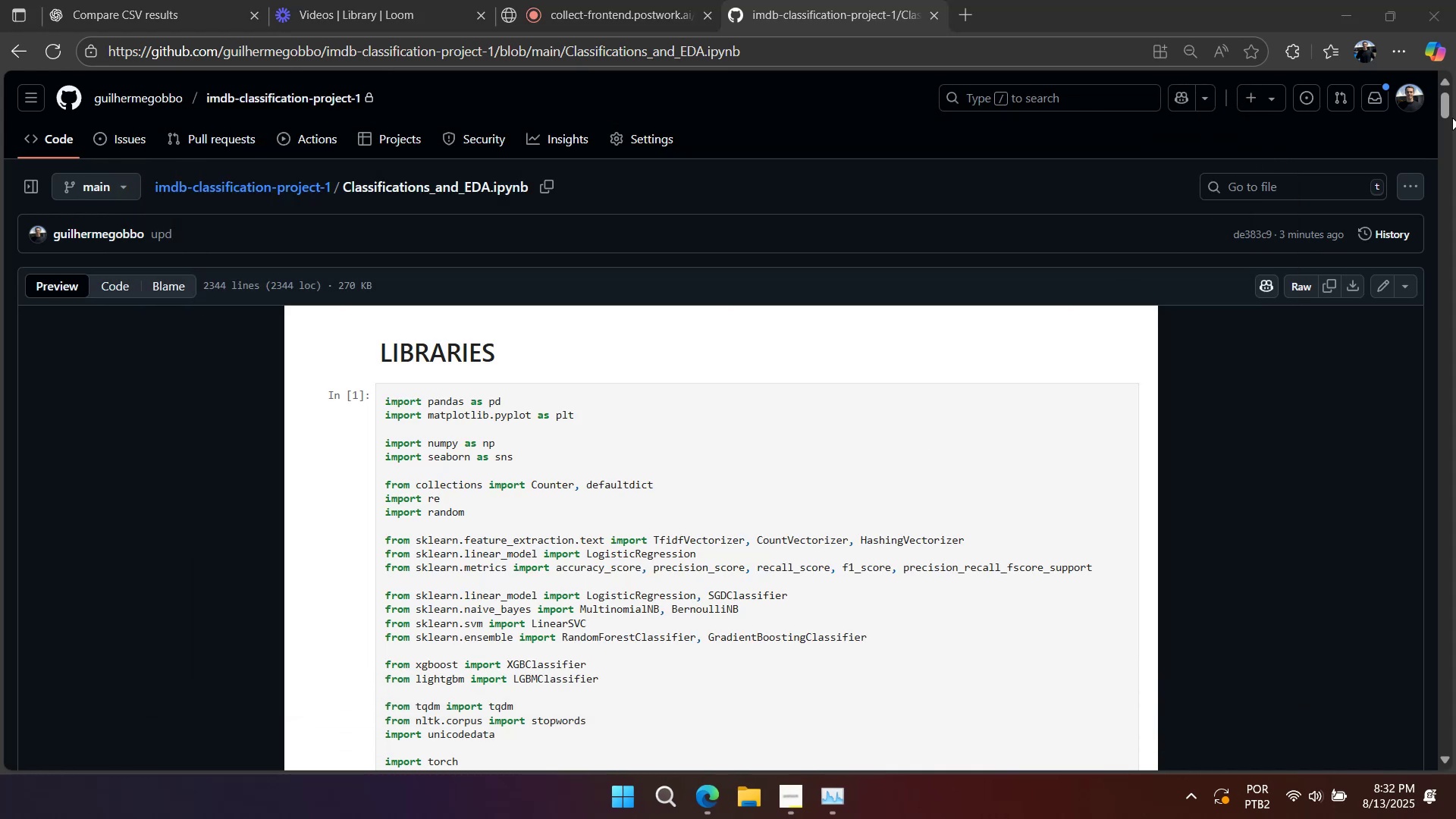 
left_click_drag(start_coordinate=[1439, 100], to_coordinate=[1434, 739])
 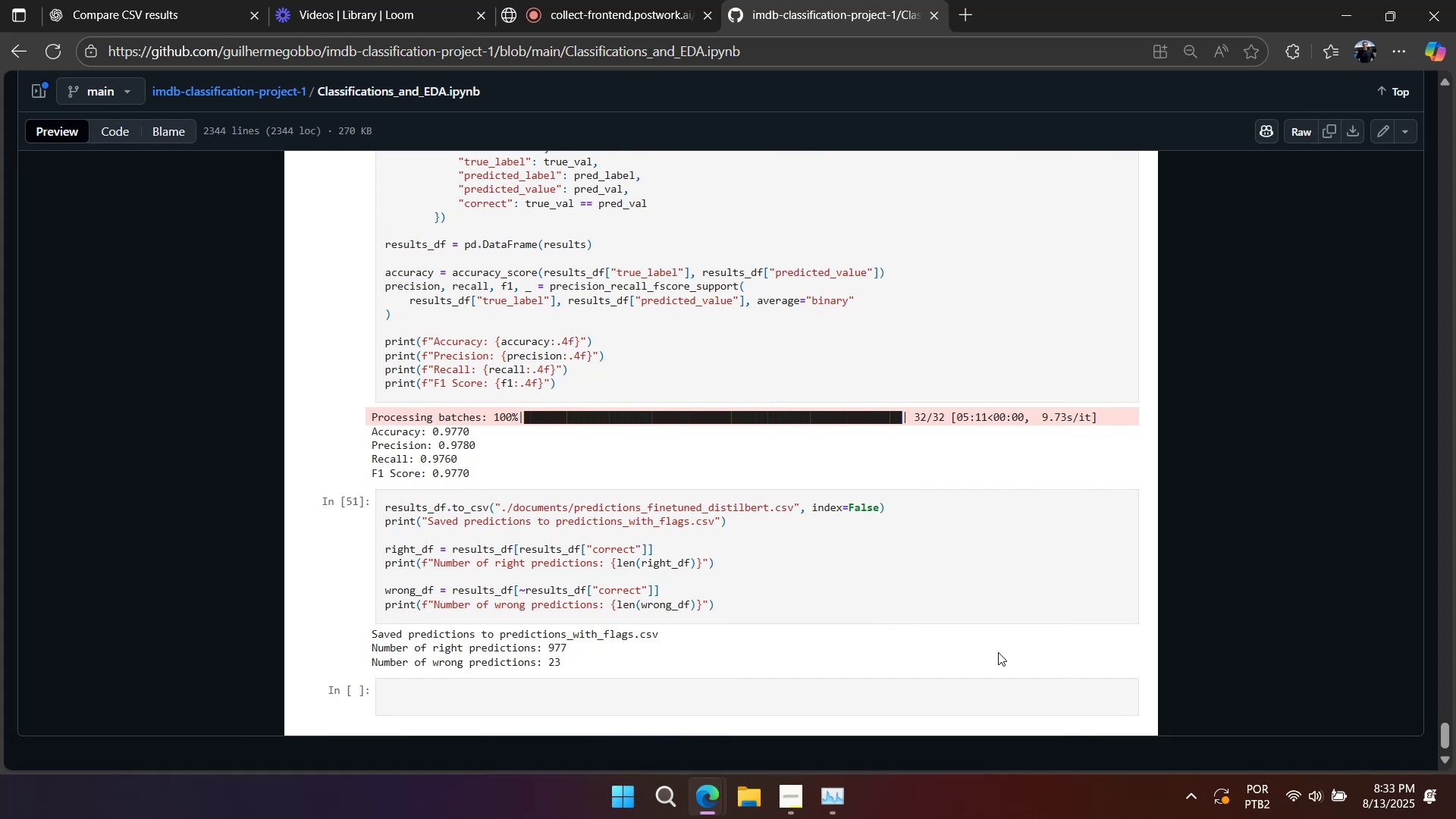 
left_click([997, 653])
 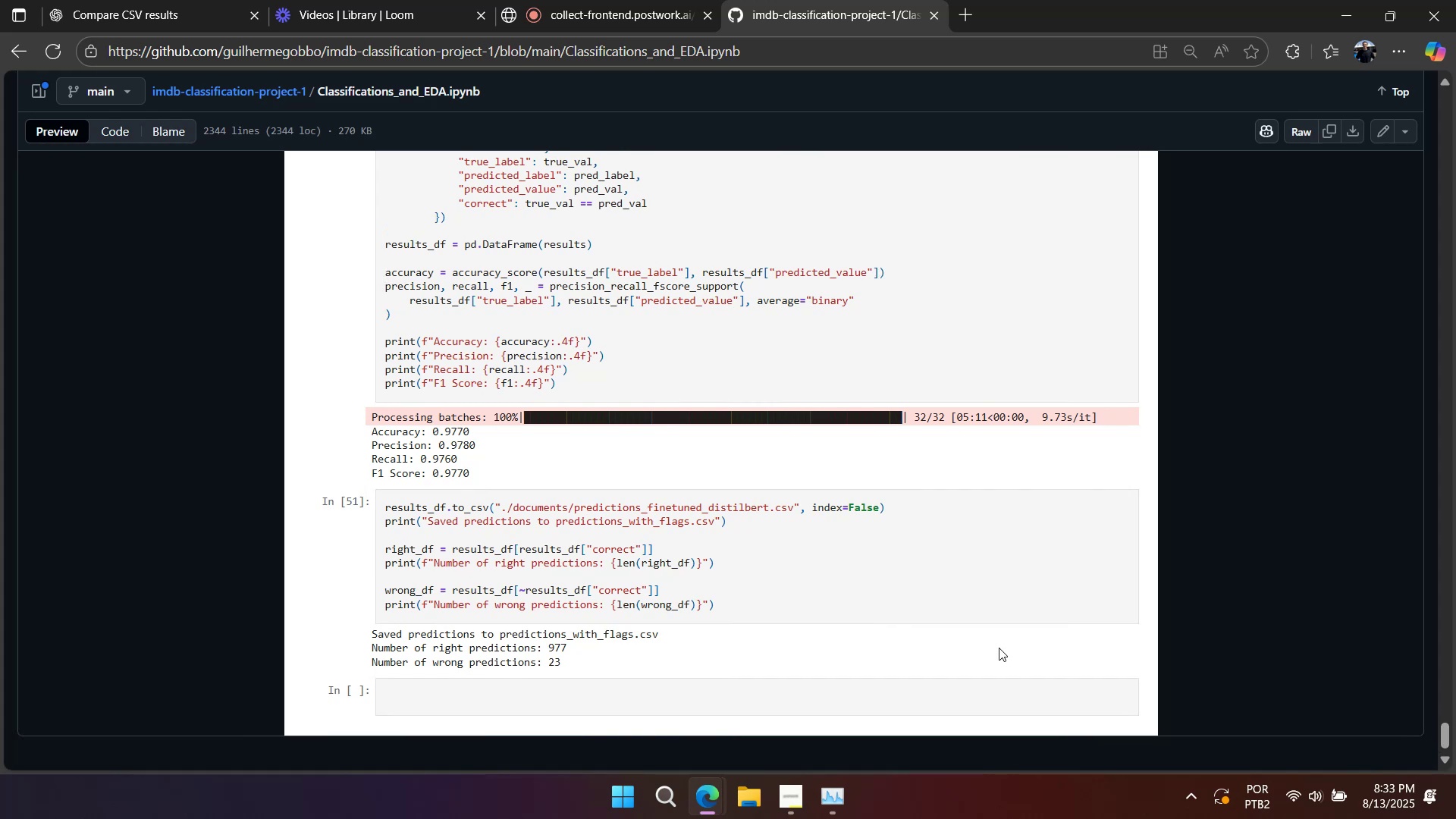 
right_click([1000, 646])
 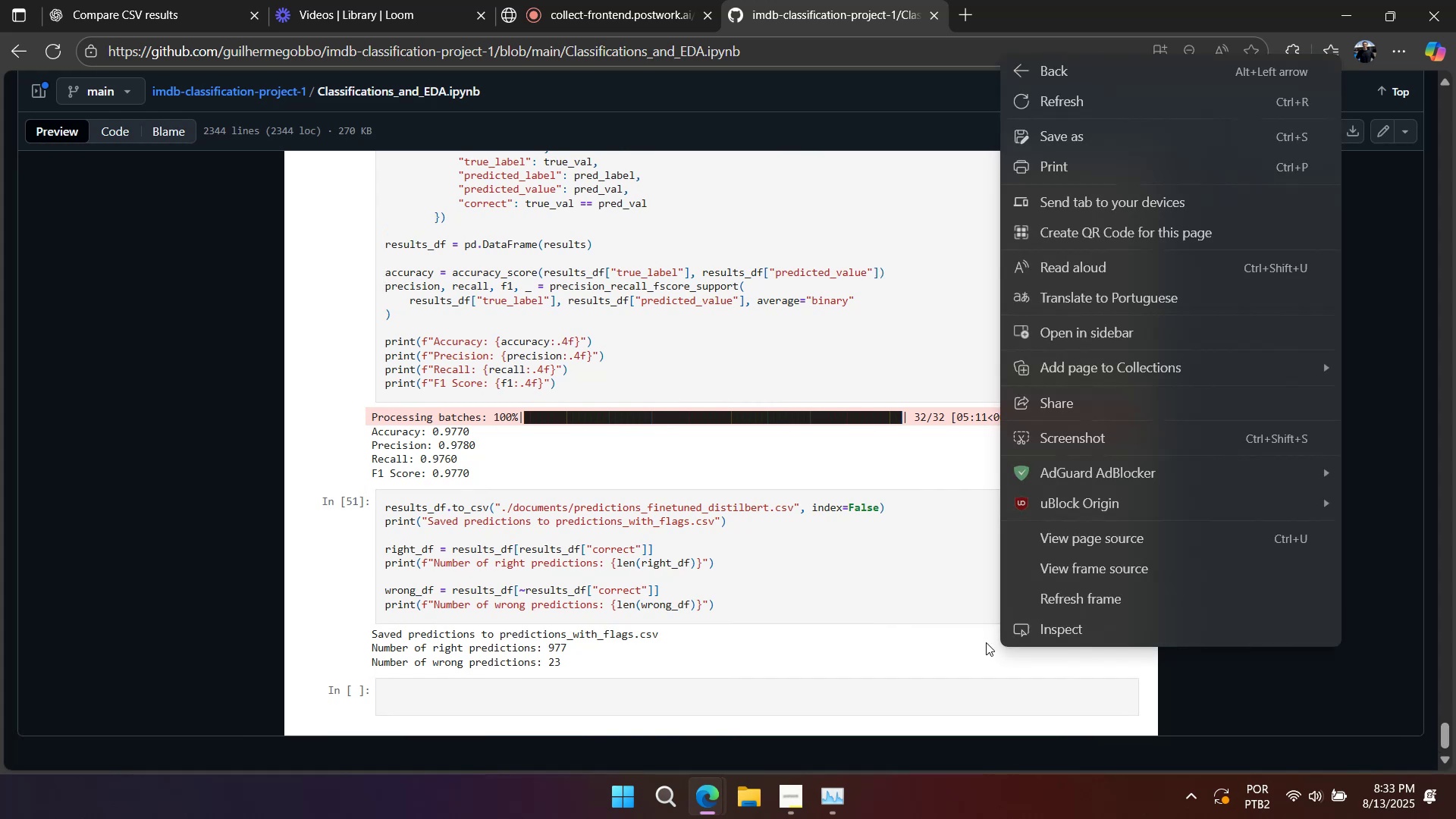 
left_click_drag(start_coordinate=[947, 642], to_coordinate=[942, 642])
 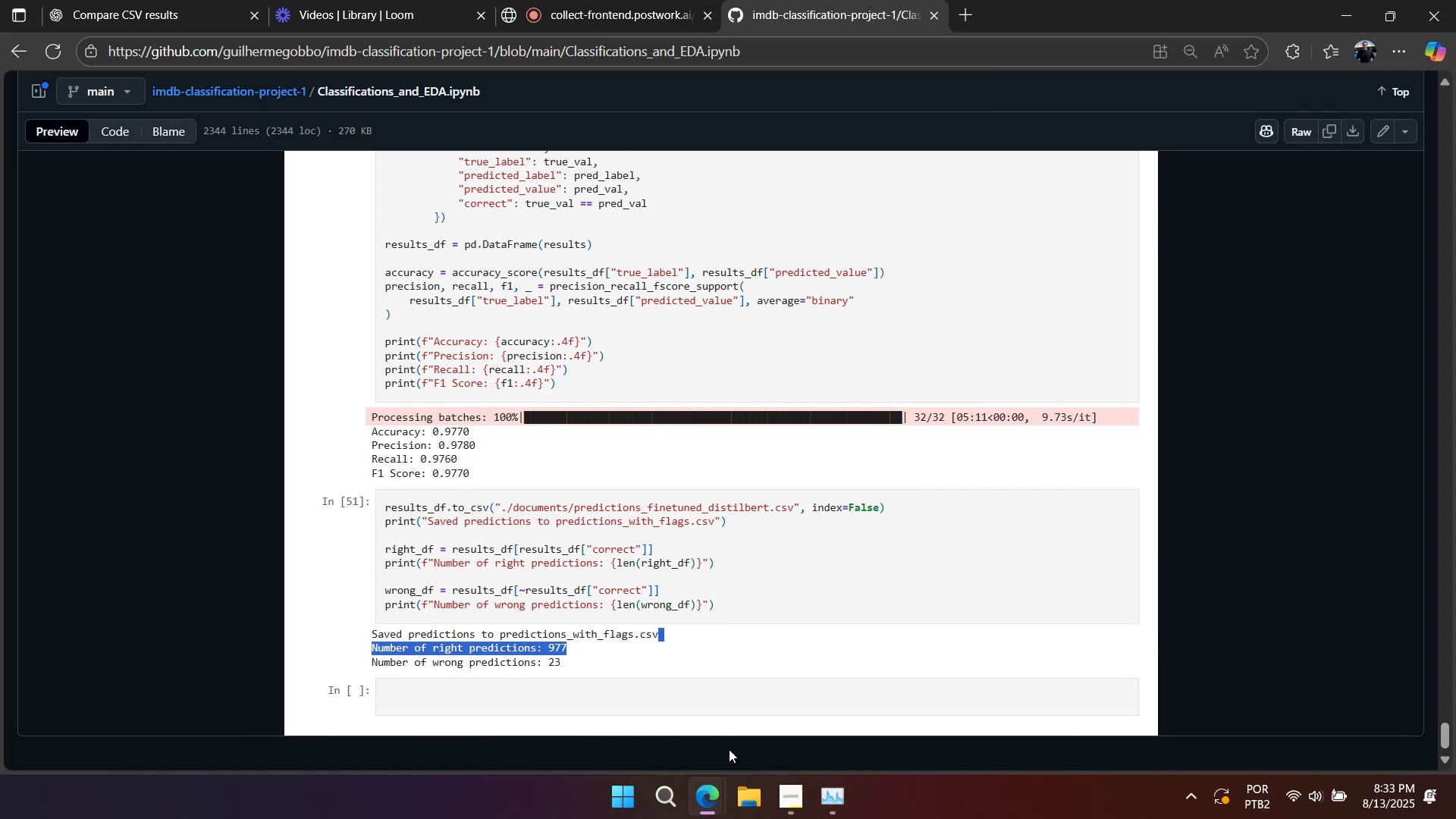 
left_click([744, 778])
 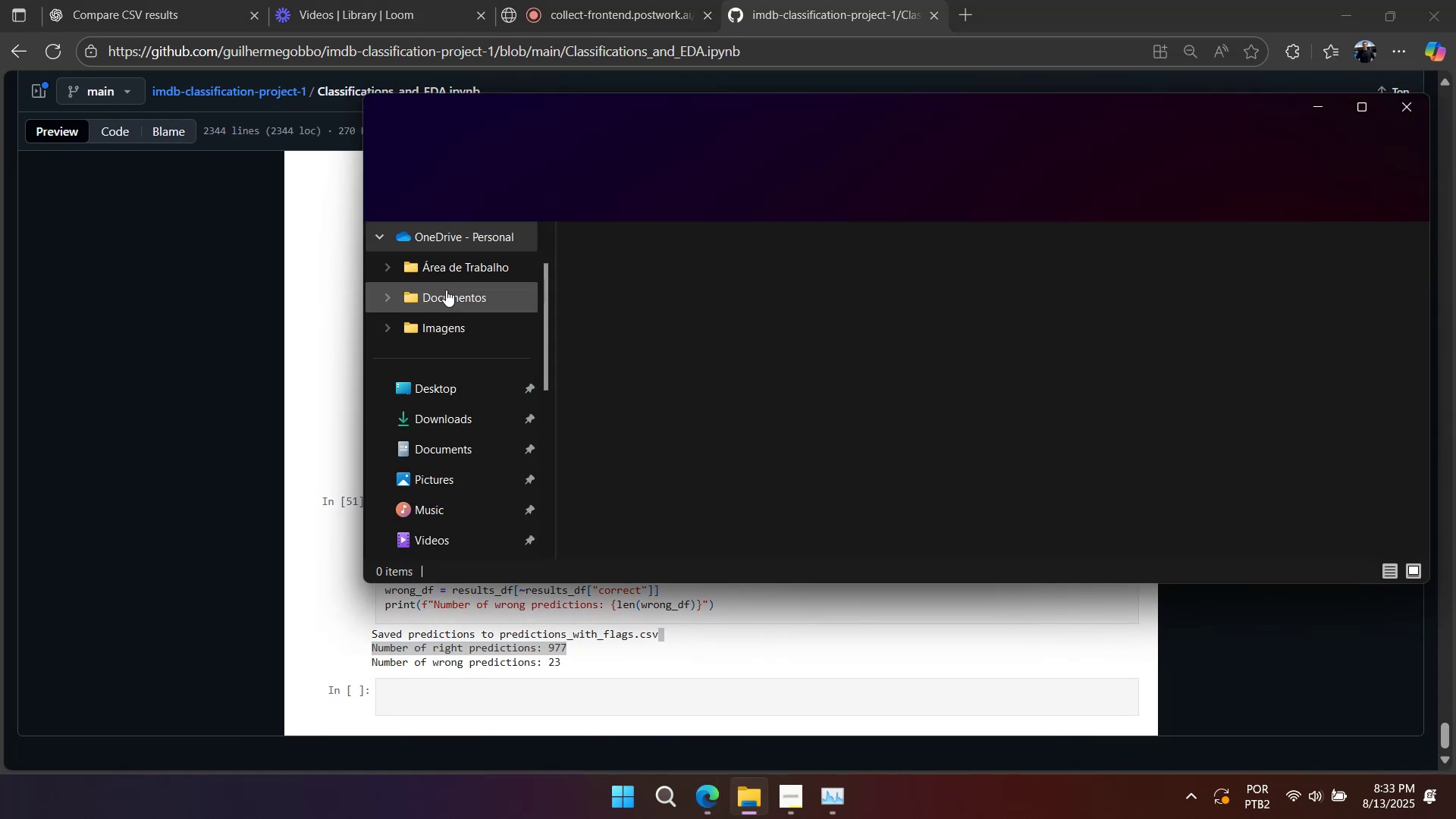 
left_click([446, 396])
 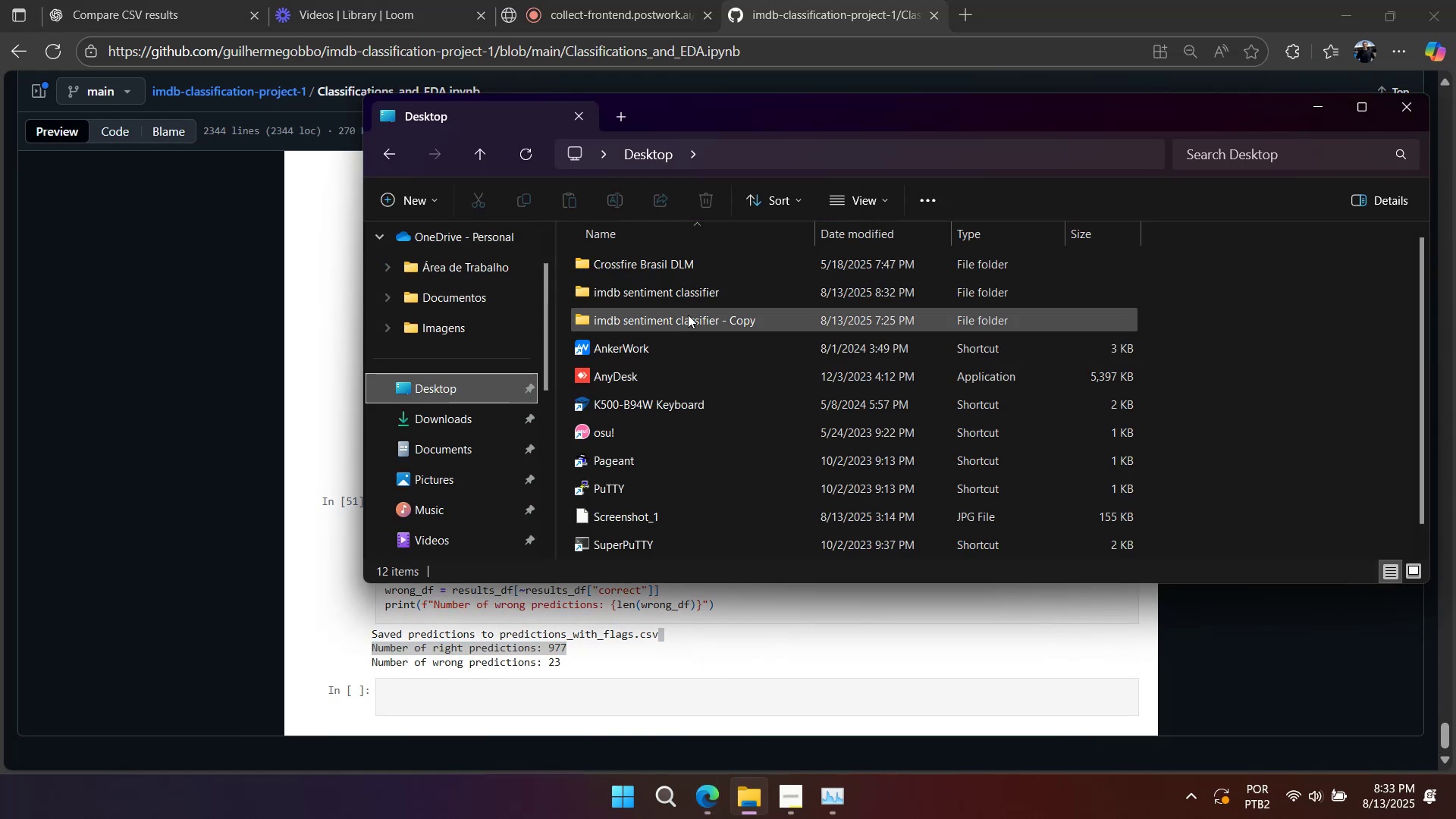 
double_click([689, 299])
 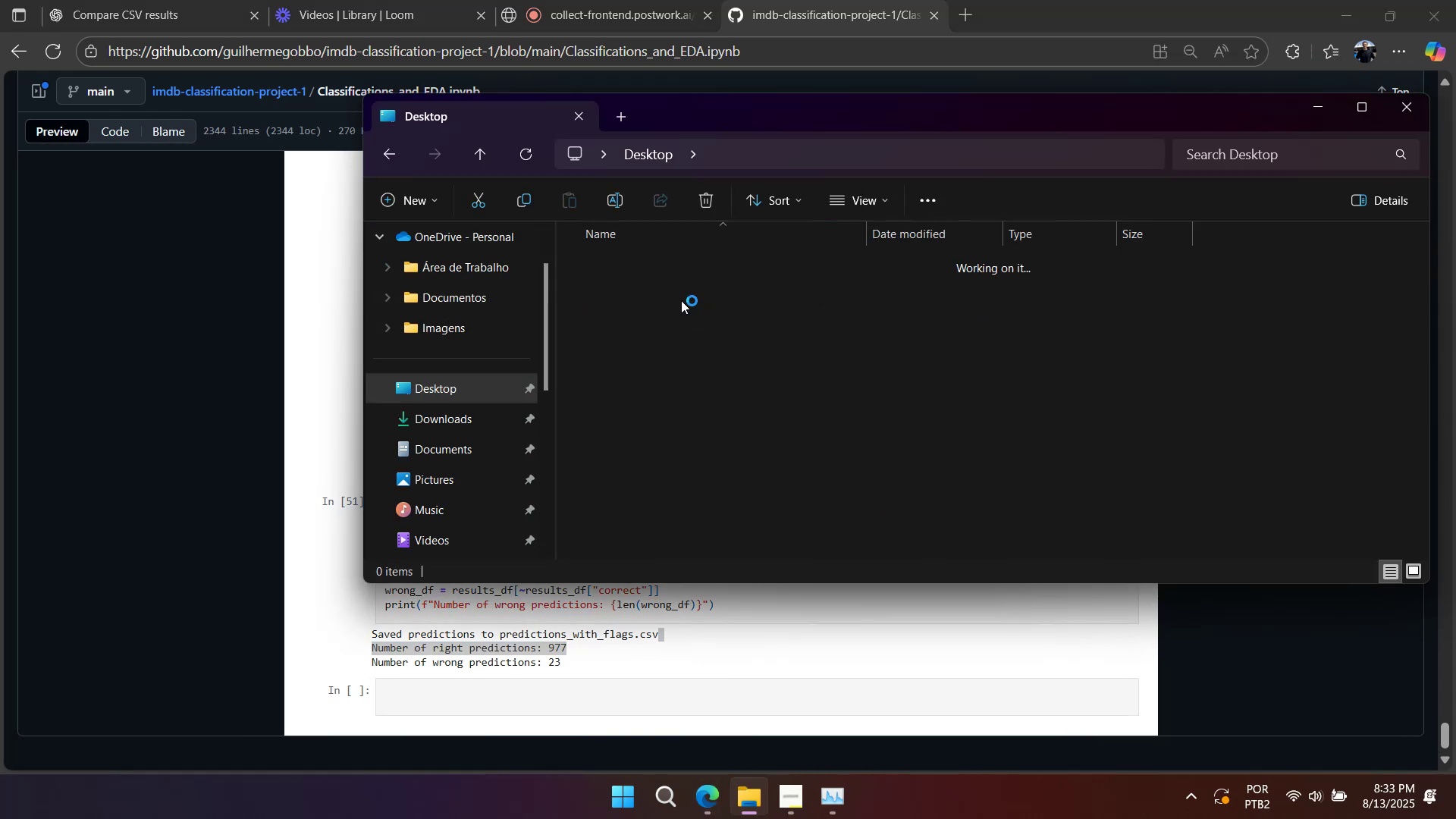 
 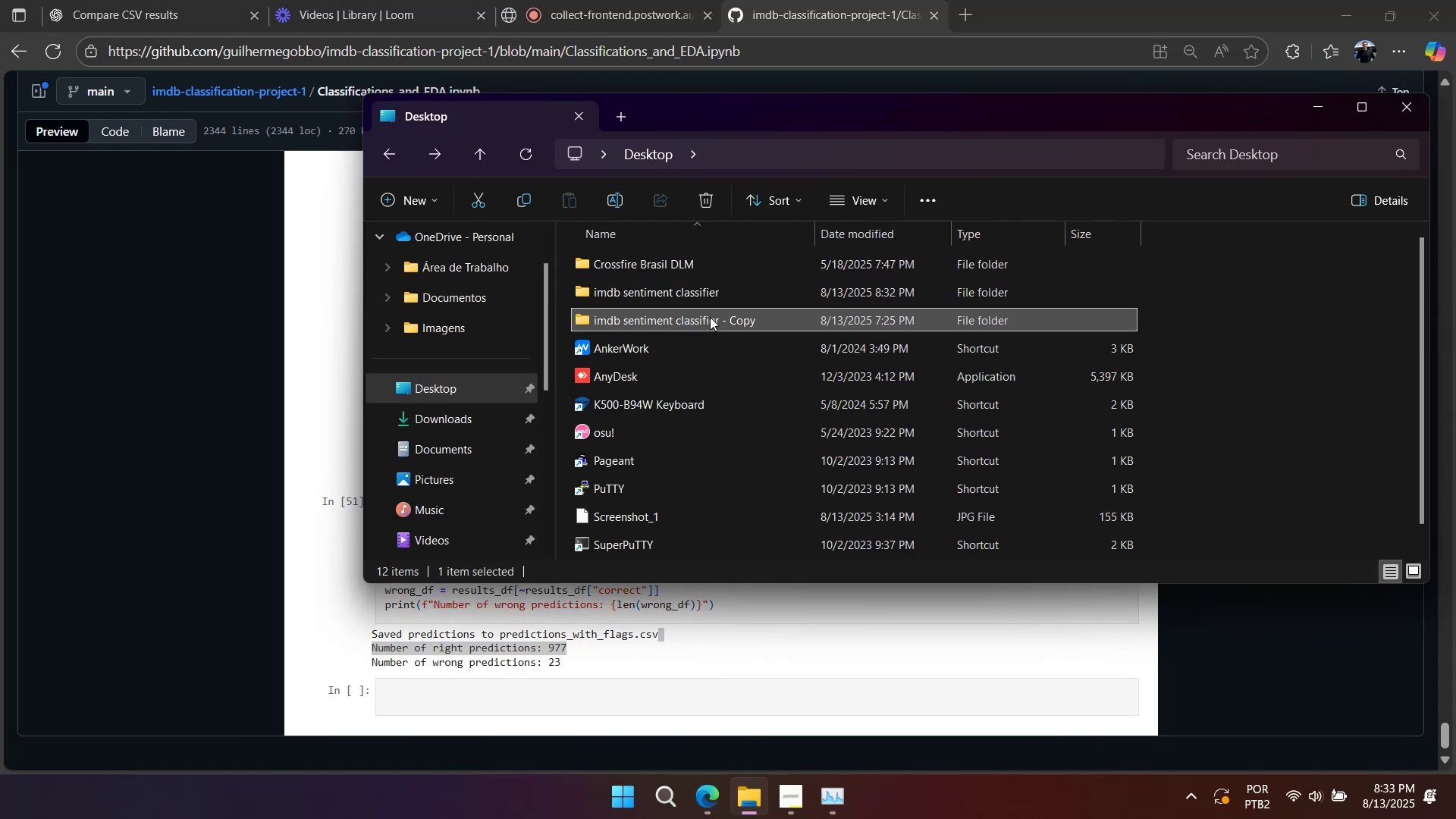 
key(Delete)
 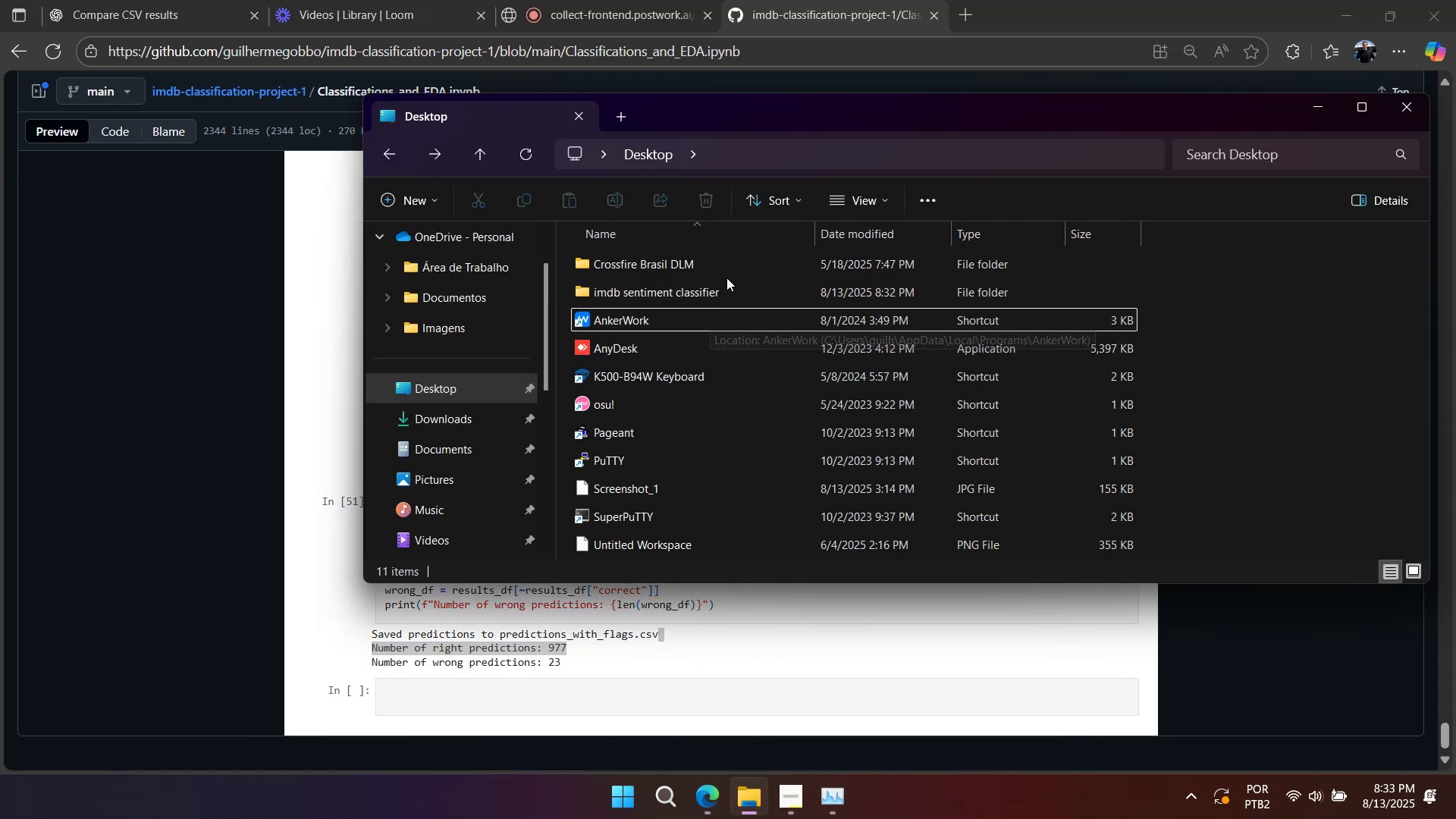 
double_click([726, 285])
 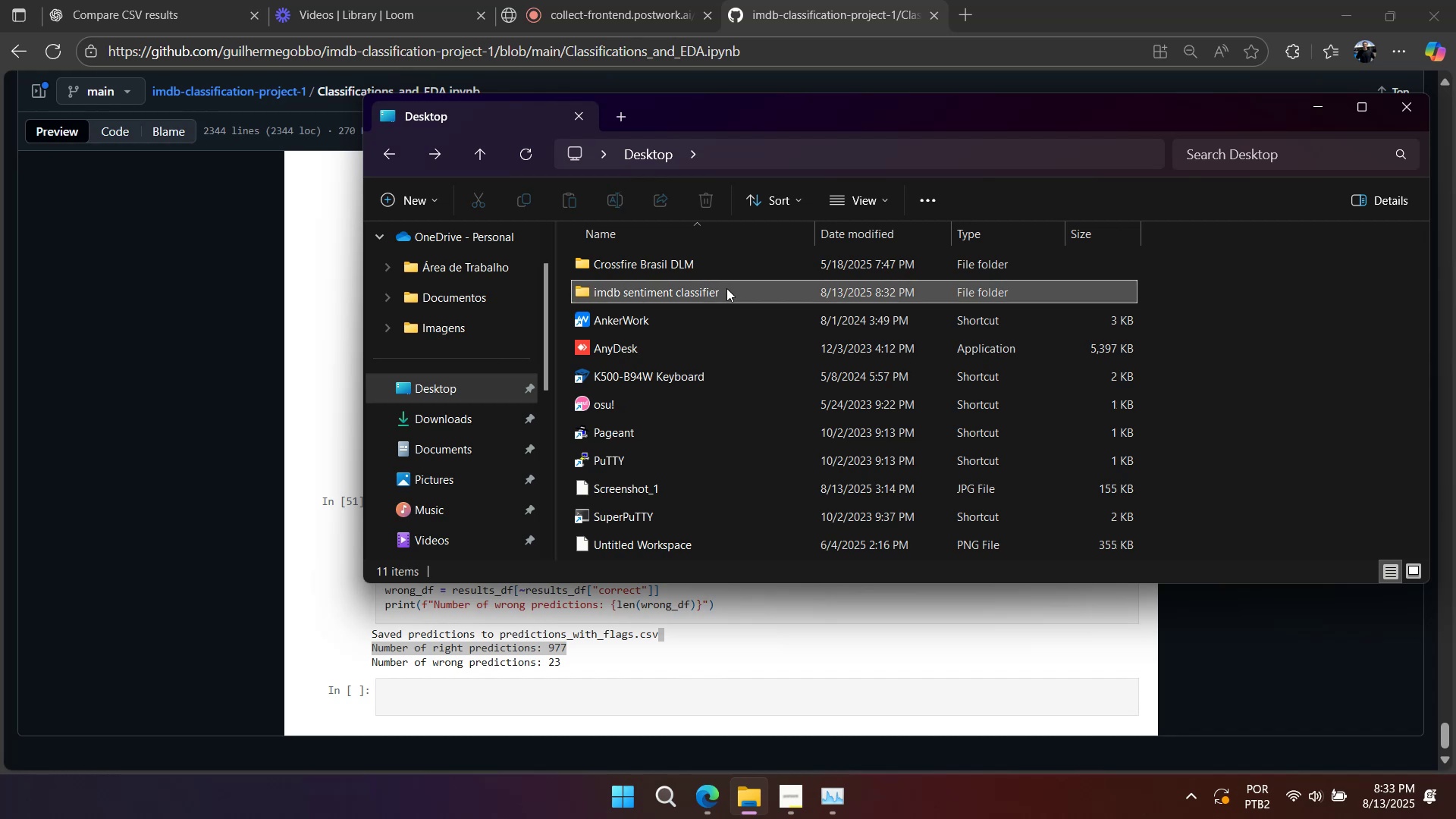 
triple_click([726, 288])
 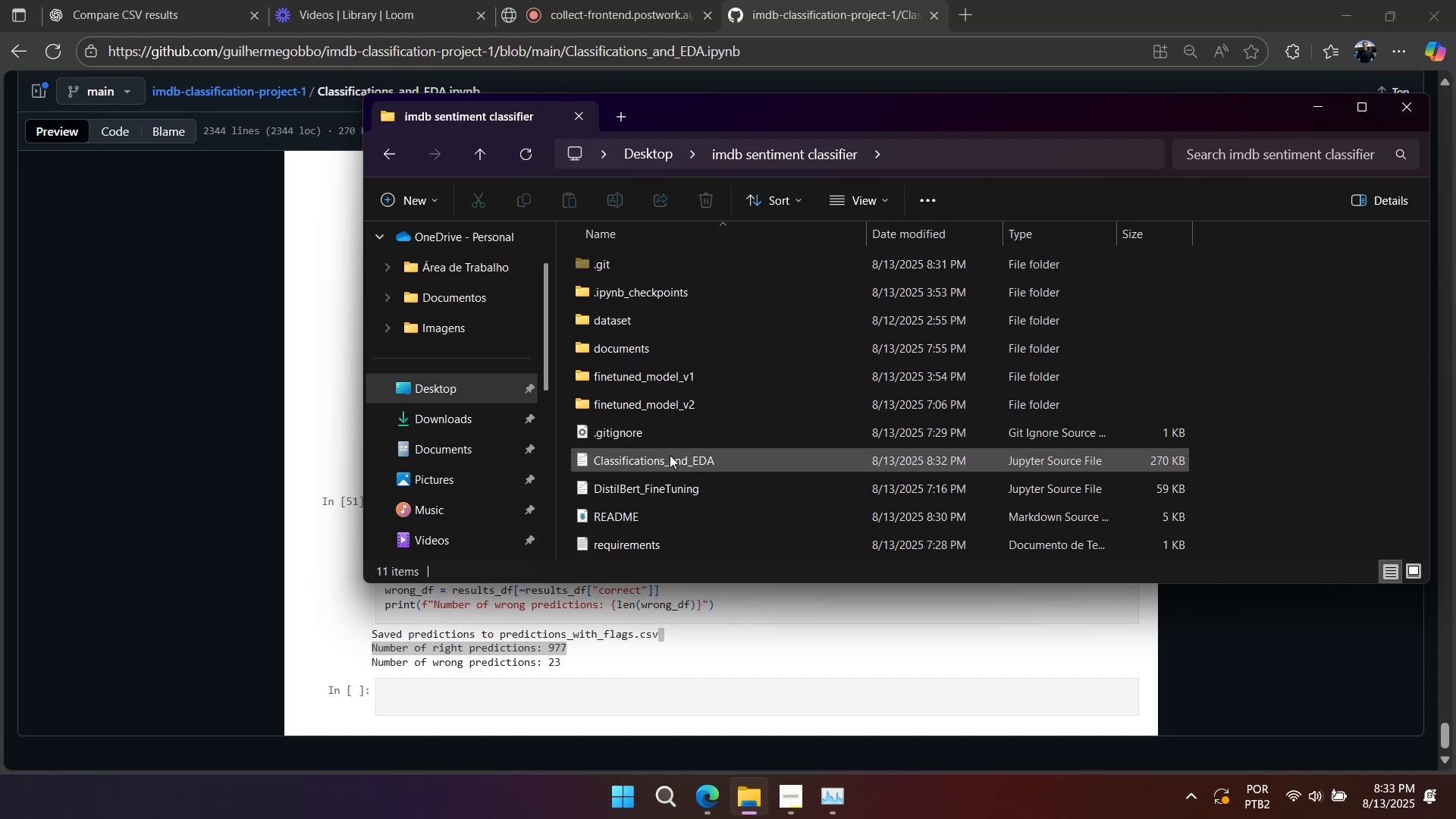 
double_click([669, 463])
 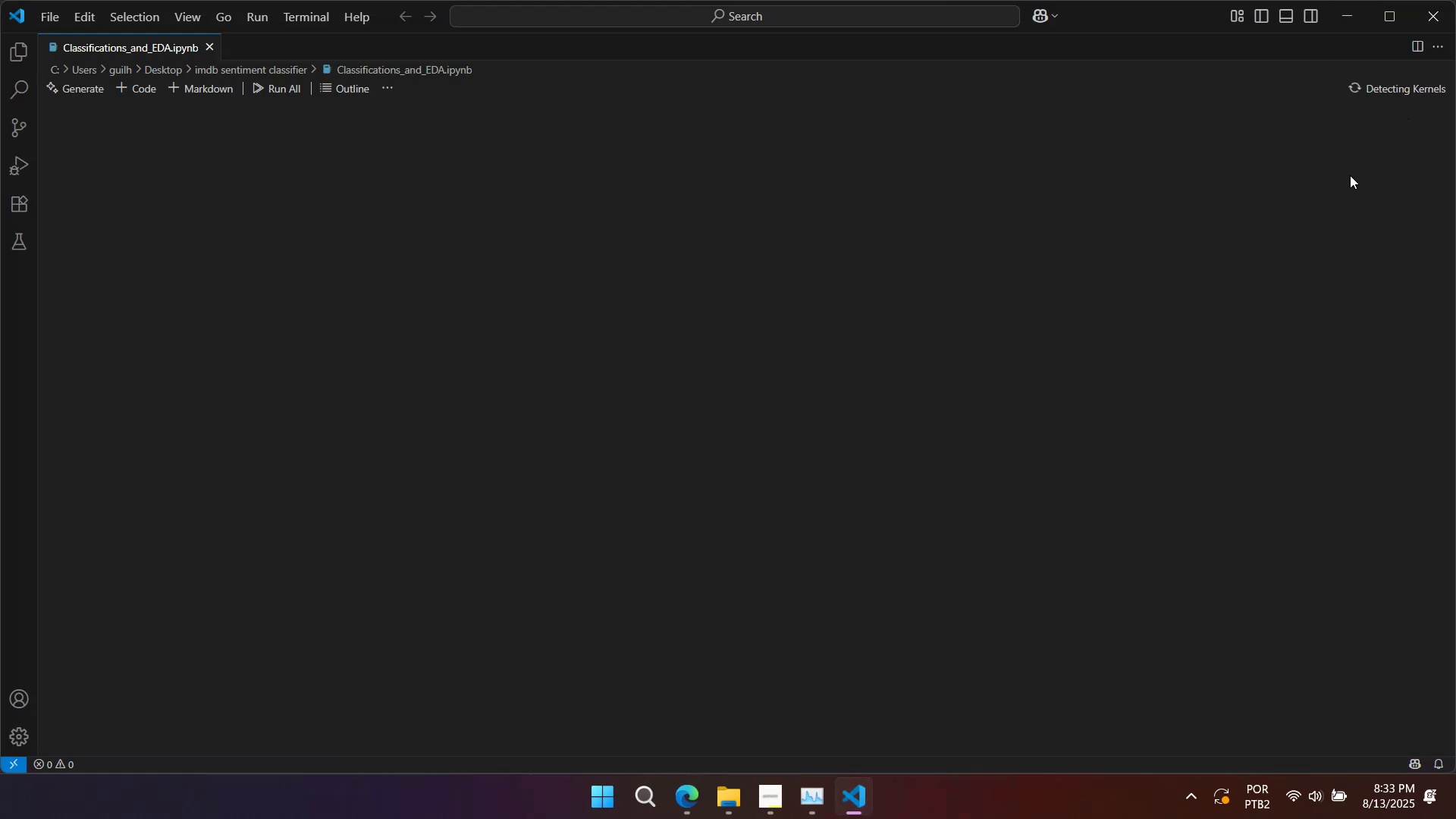 
wait(7.93)
 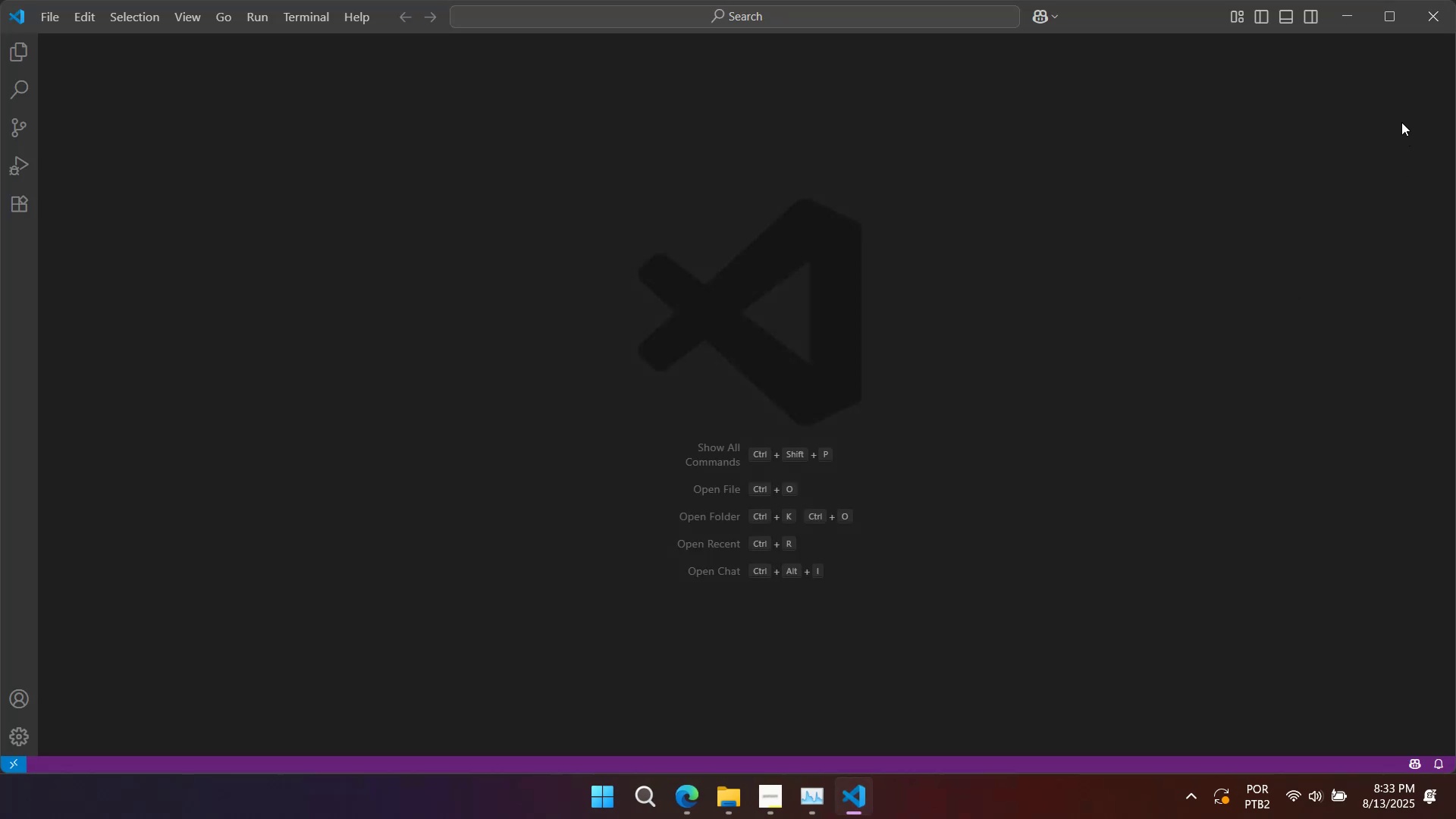 
left_click_drag(start_coordinate=[1449, 113], to_coordinate=[1433, 794])
 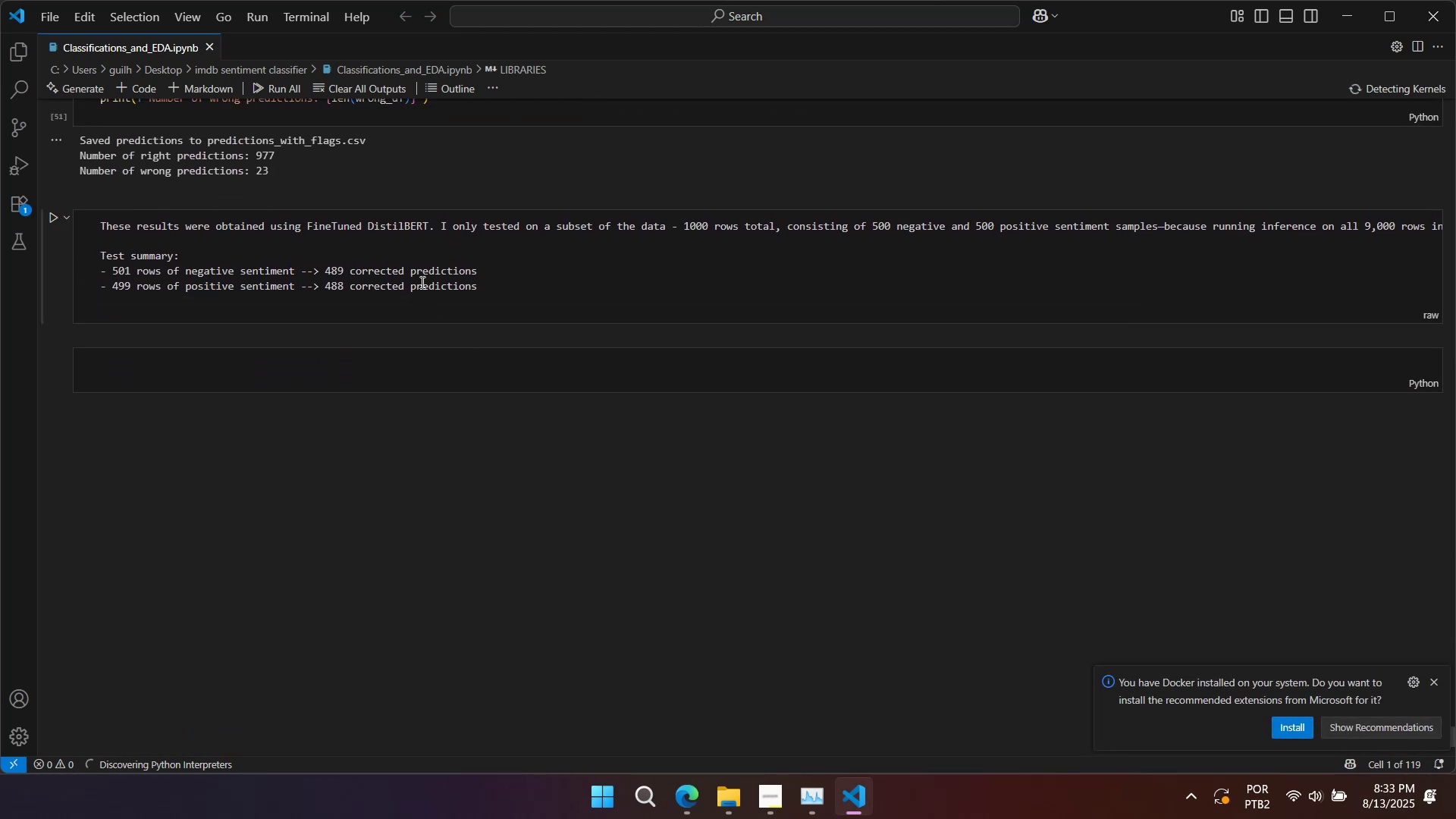 
left_click([477, 268])
 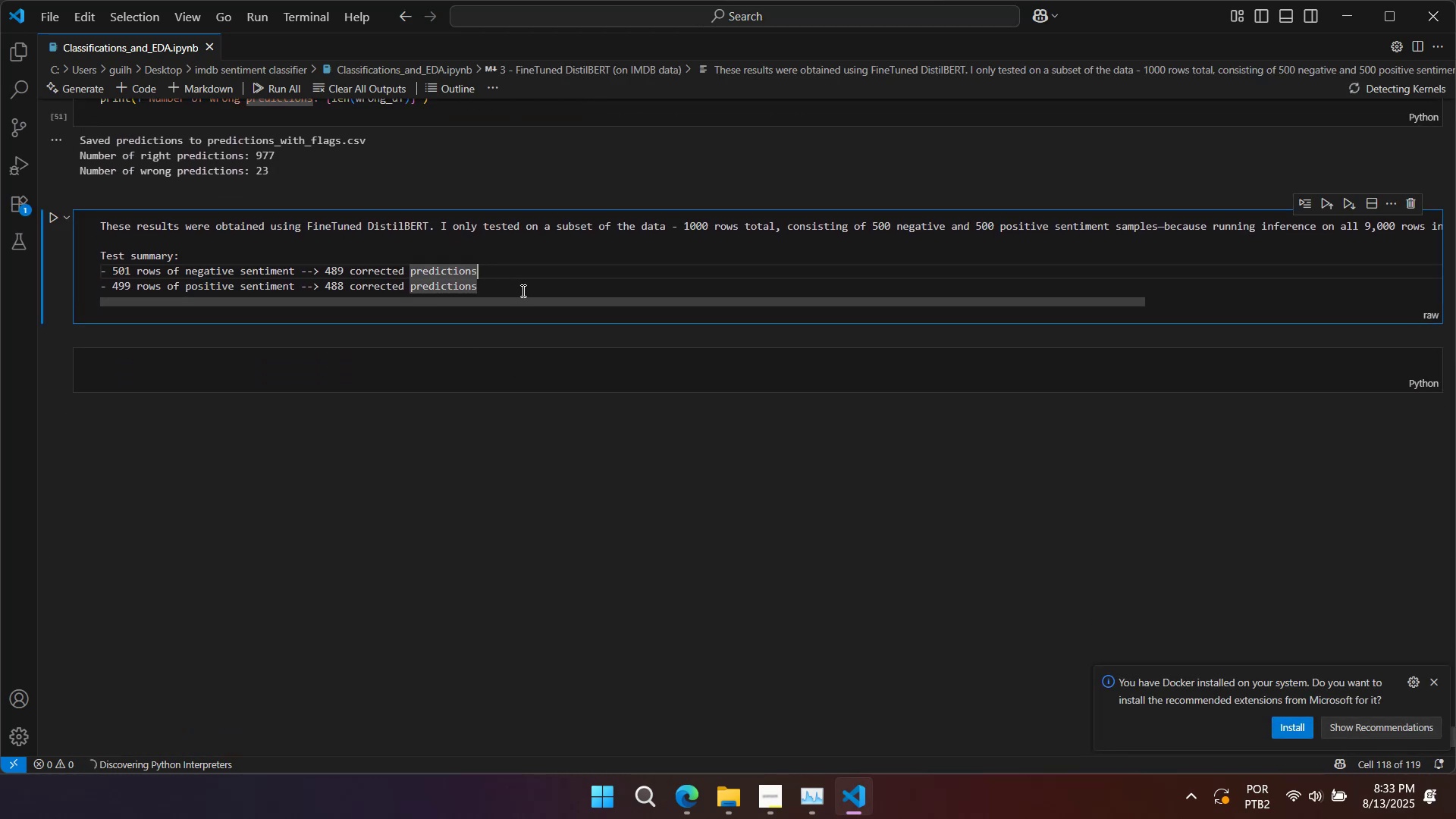 
left_click_drag(start_coordinate=[521, 290], to_coordinate=[74, 209])
 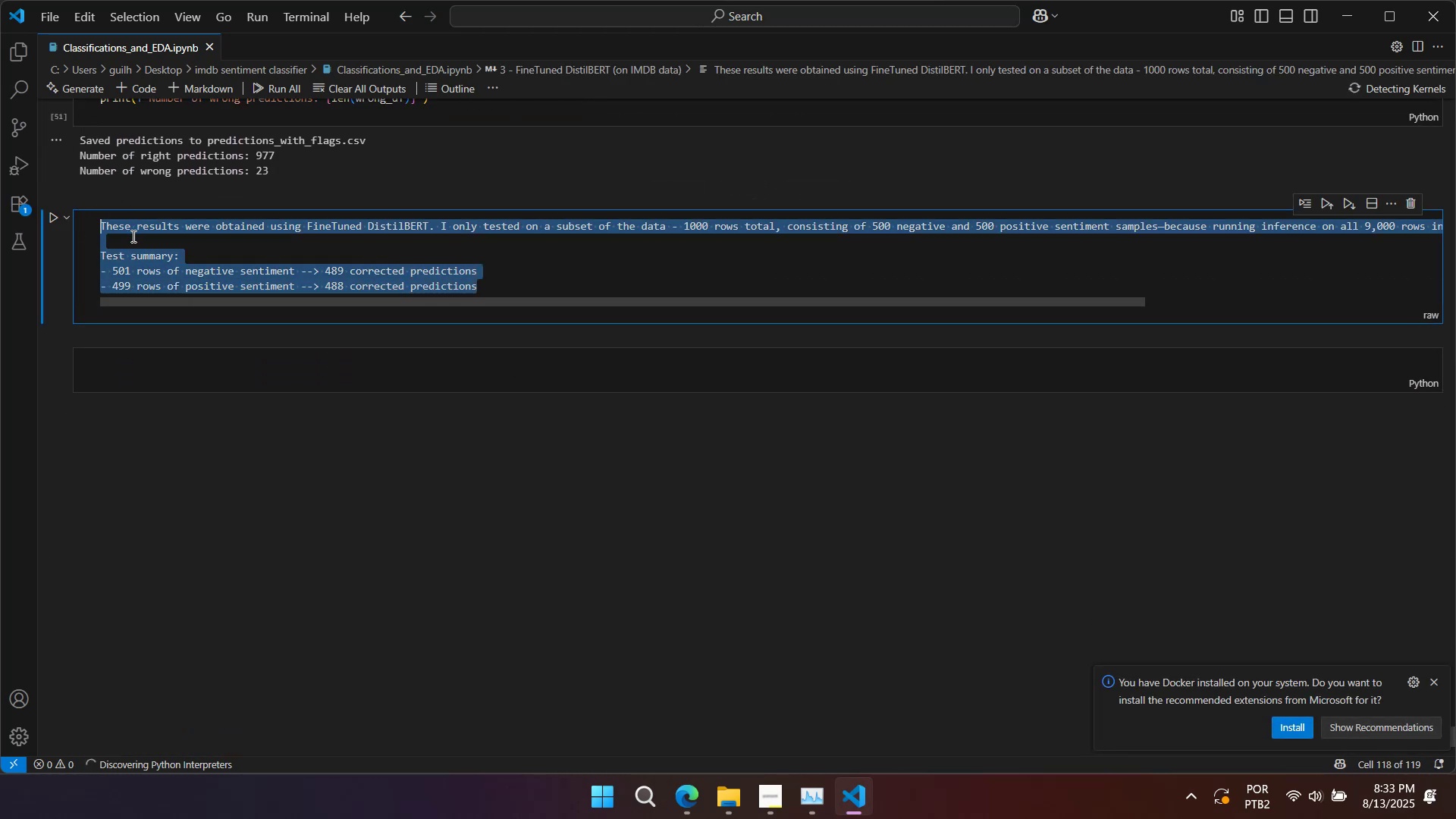 
left_click([124, 237])
 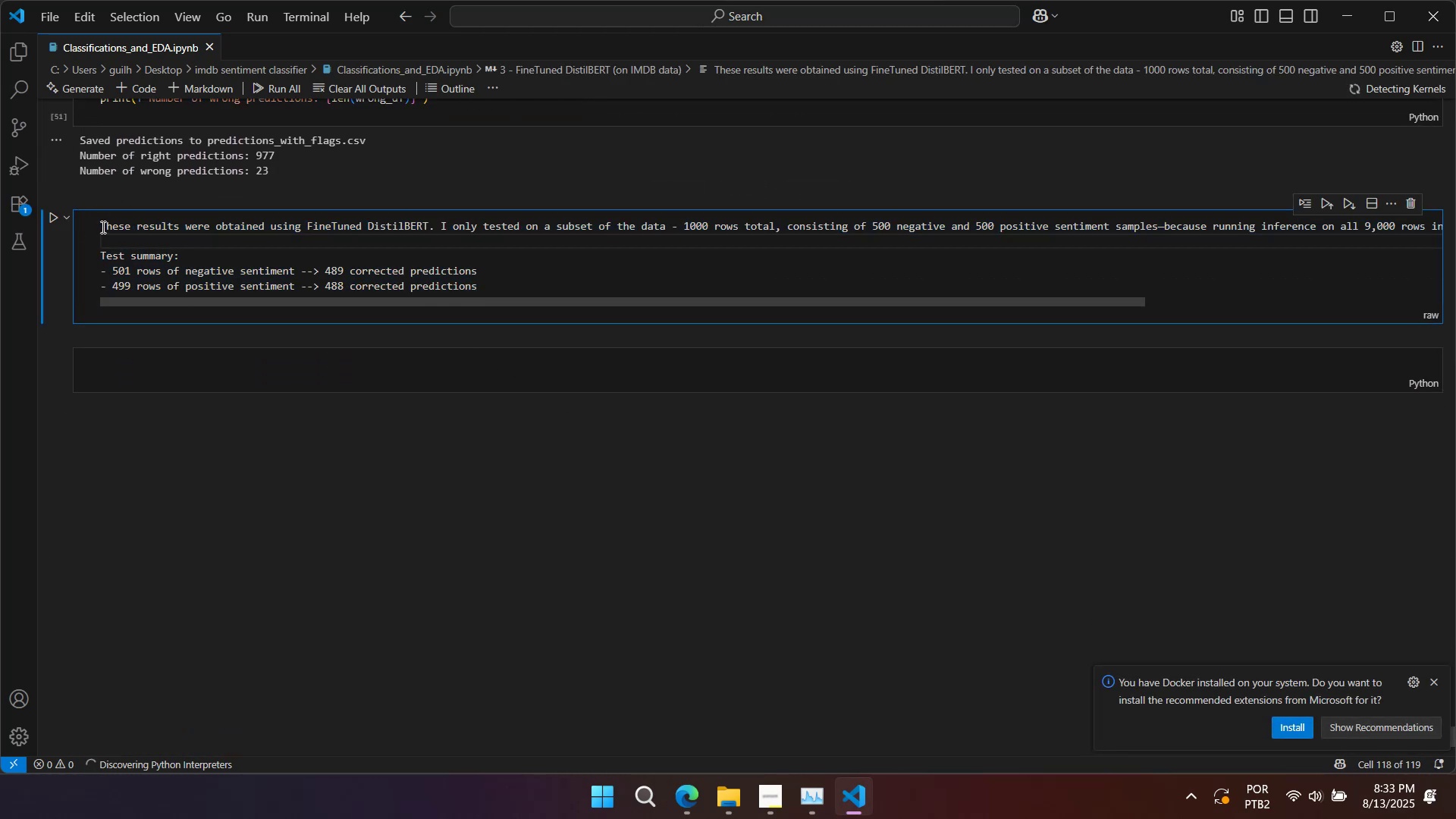 
left_click([100, 224])
 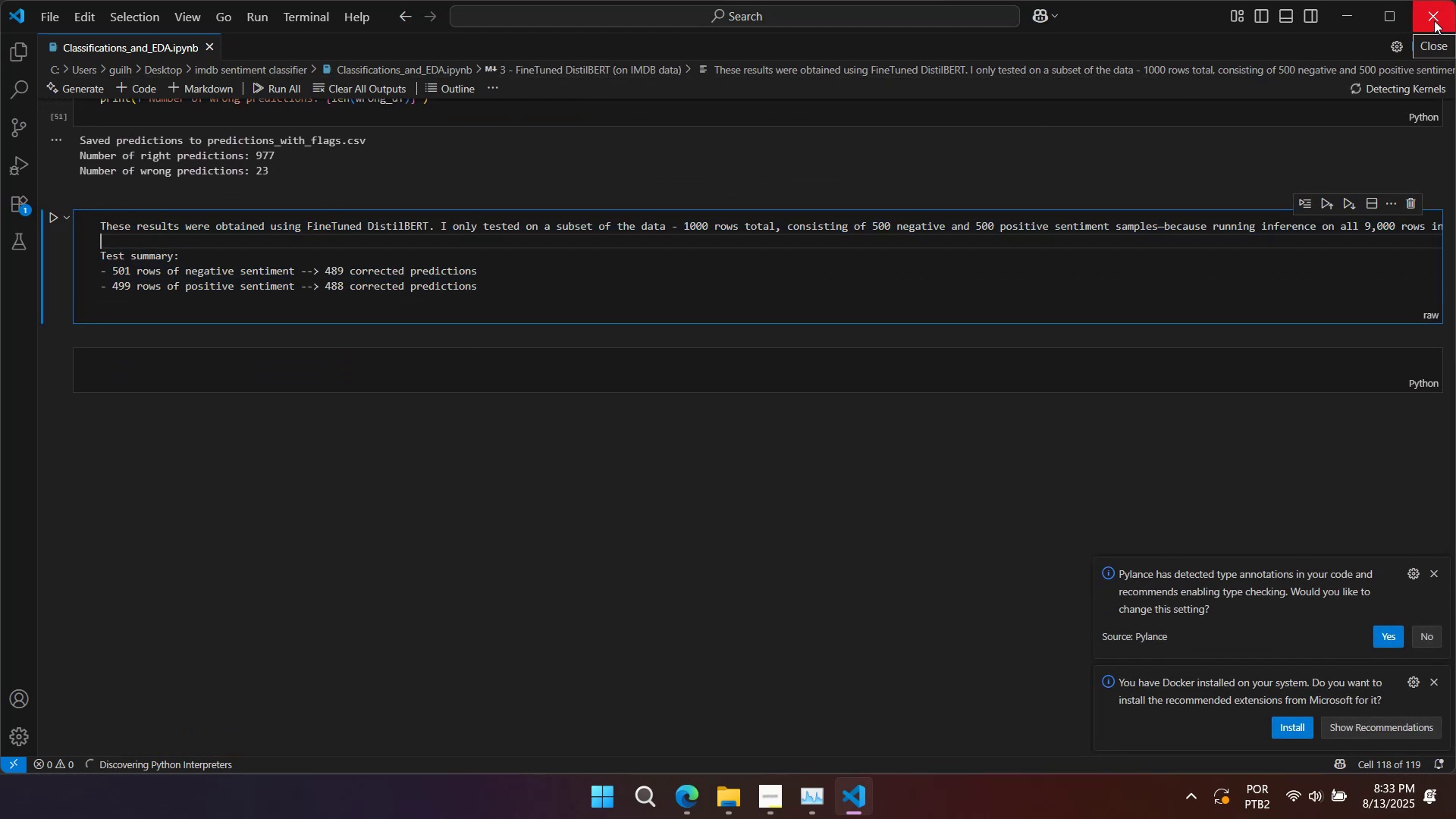 
left_click([1434, 20])
 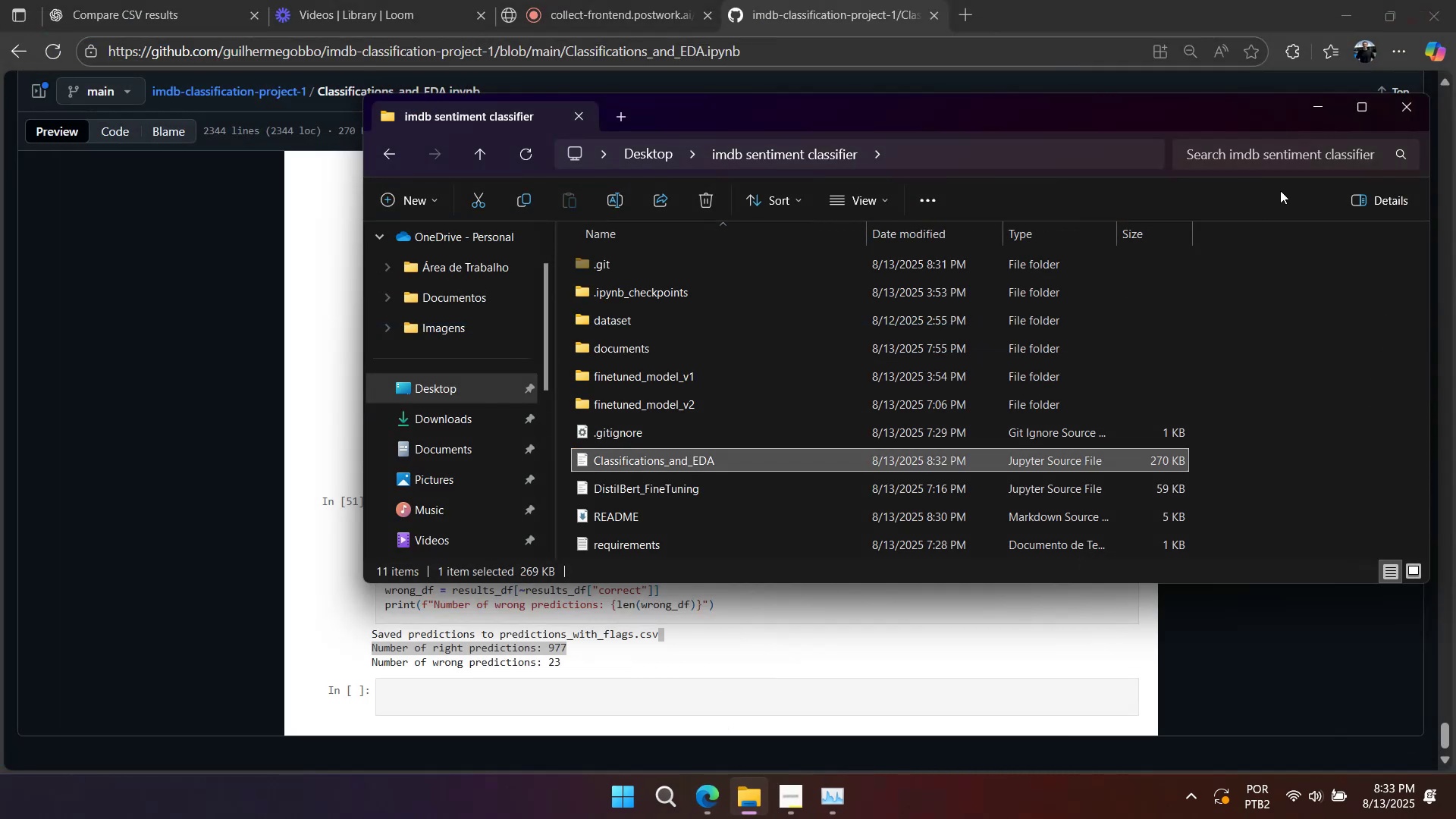 
left_click([1400, 107])
 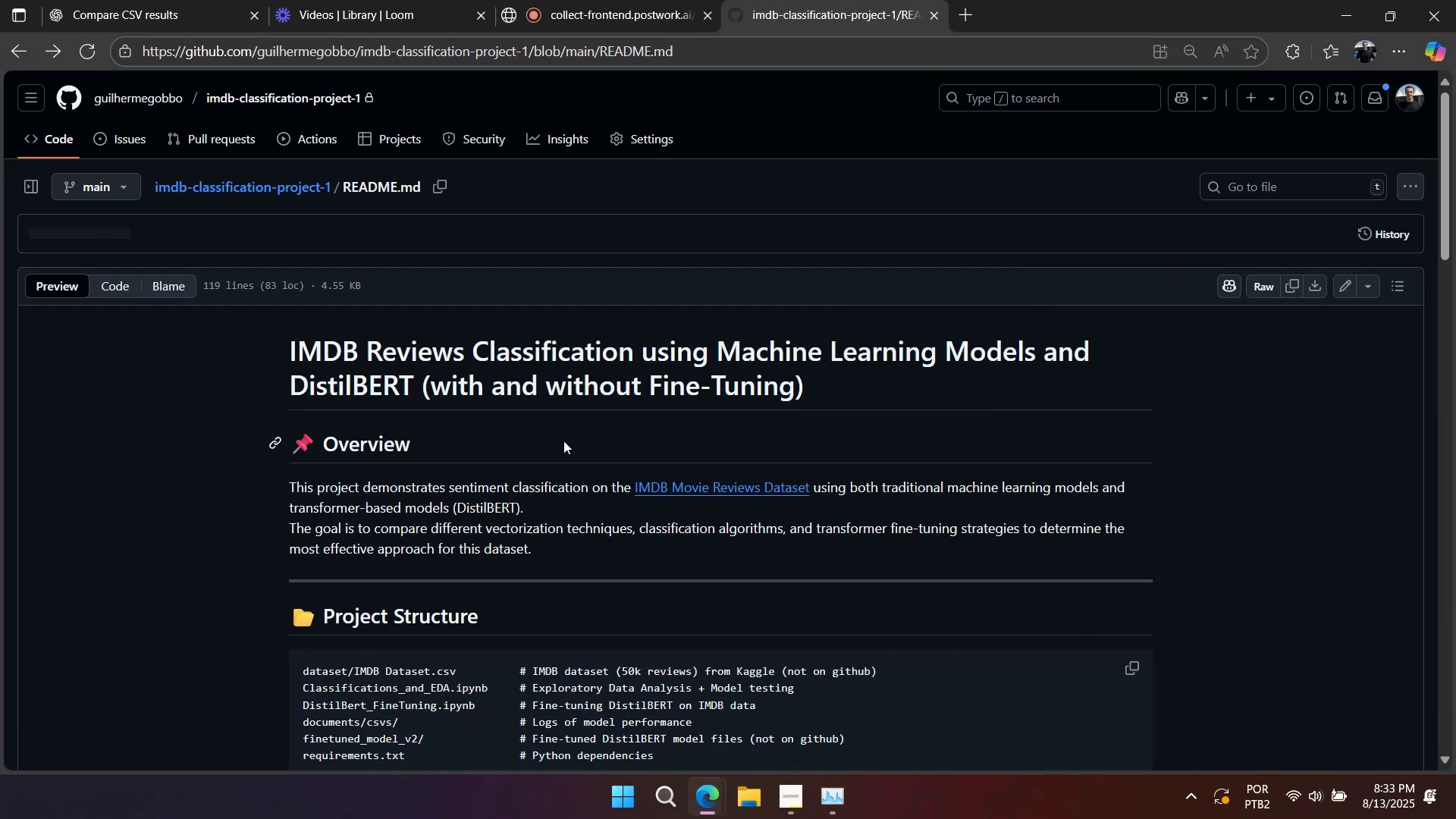 
left_click_drag(start_coordinate=[242, 179], to_coordinate=[240, 168])
 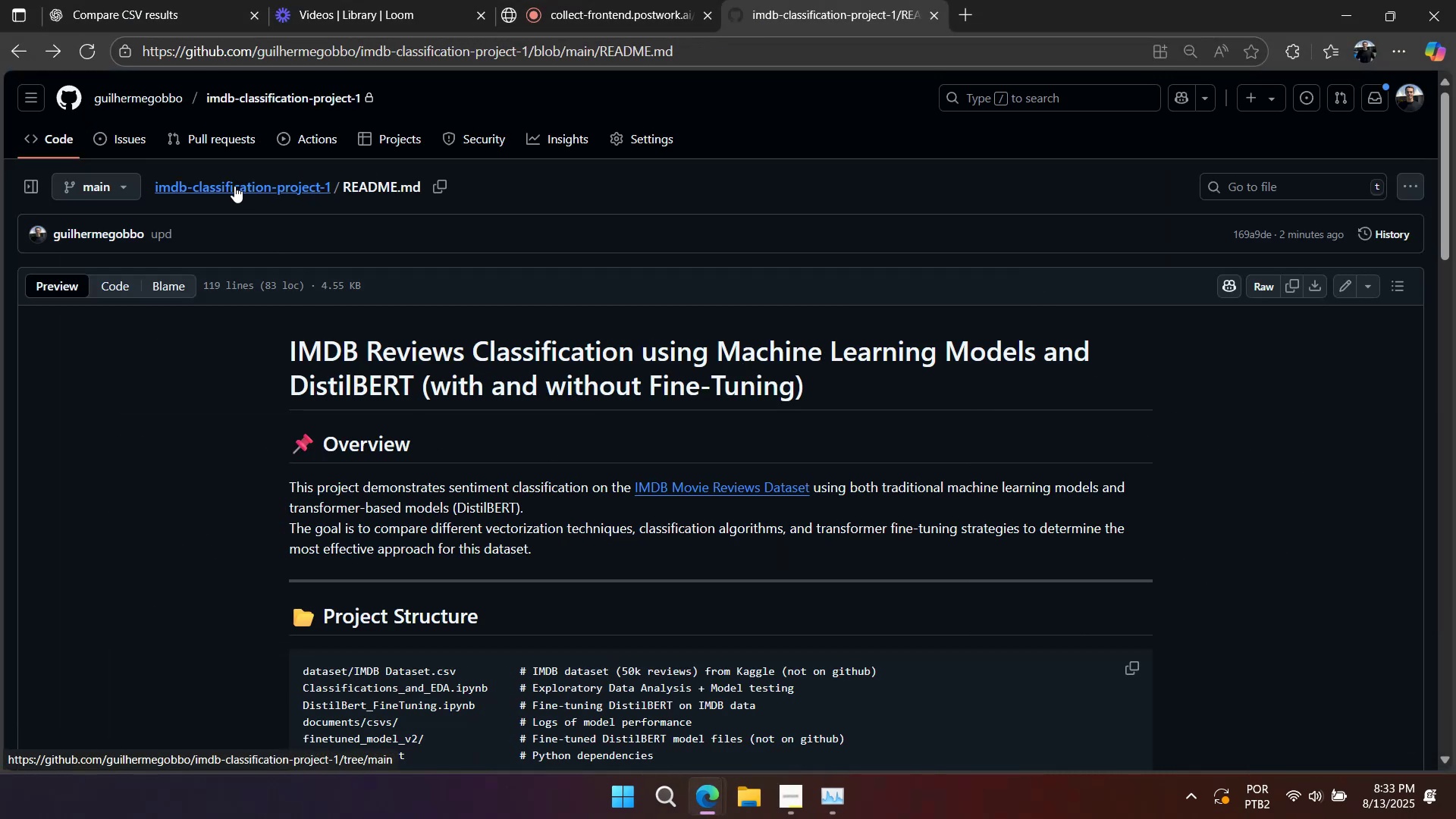 